 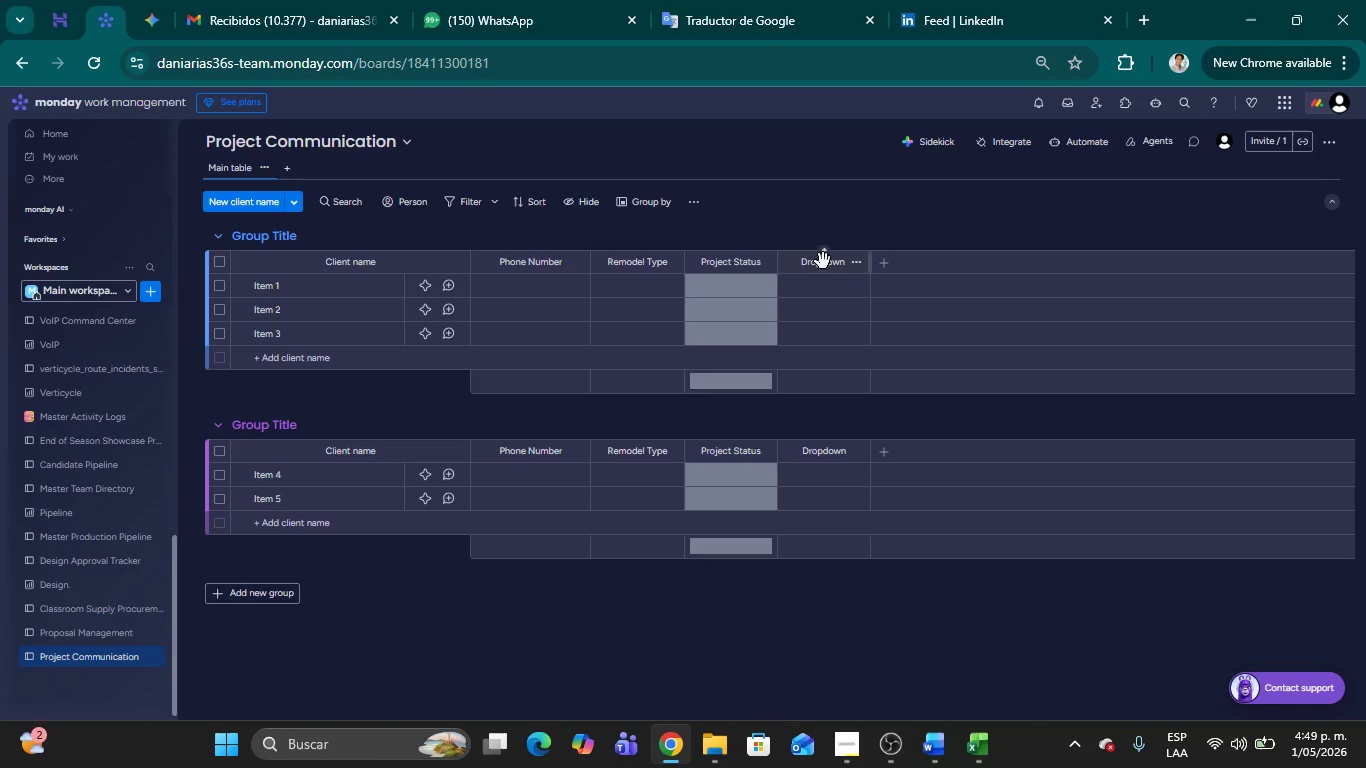 
double_click([817, 265])
 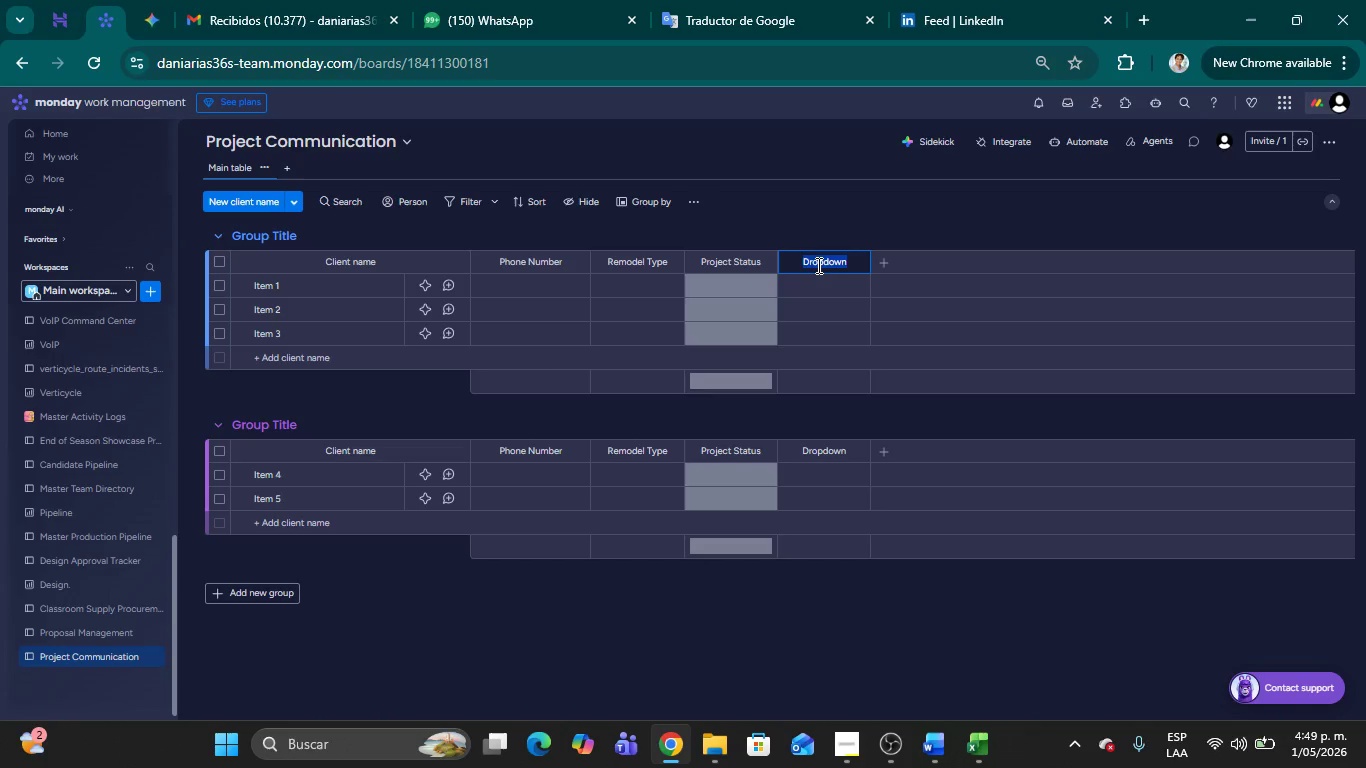 
key(Control+V)
 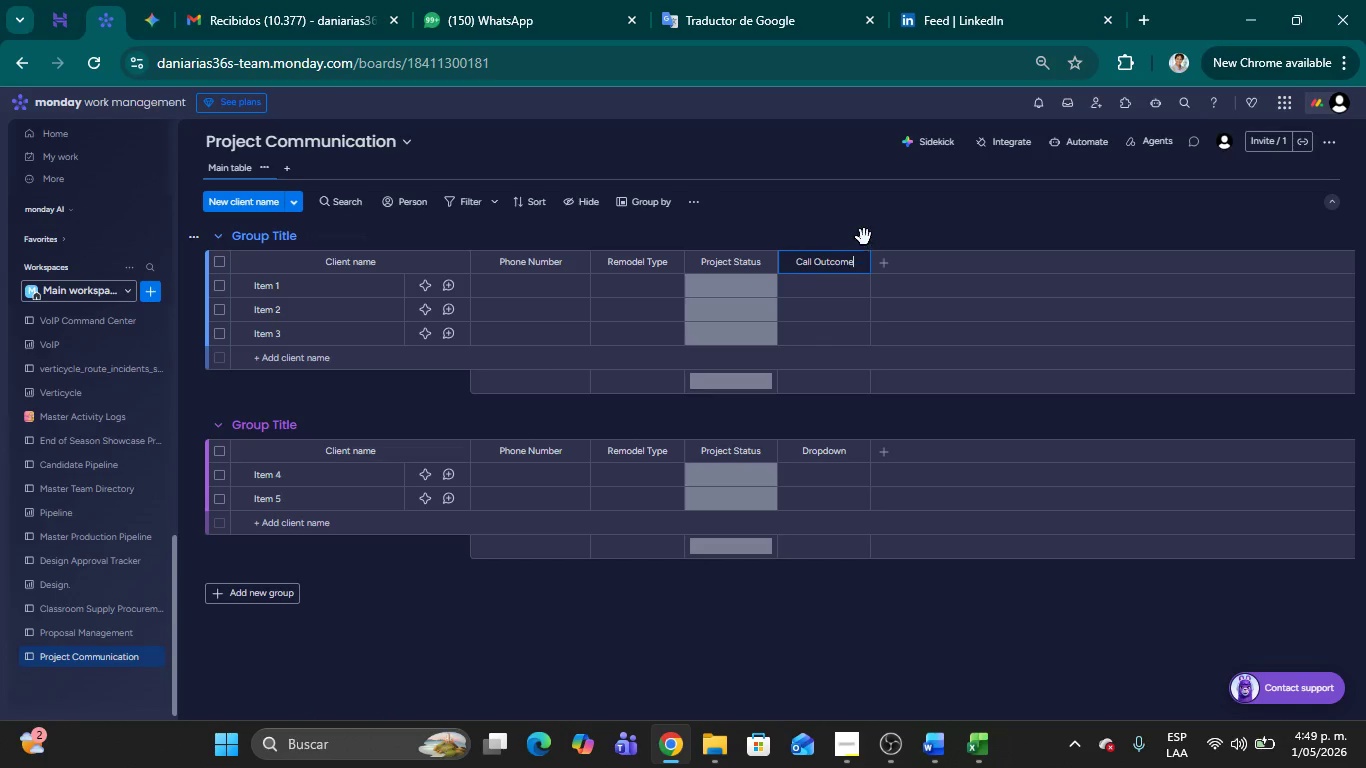 
left_click([864, 234])
 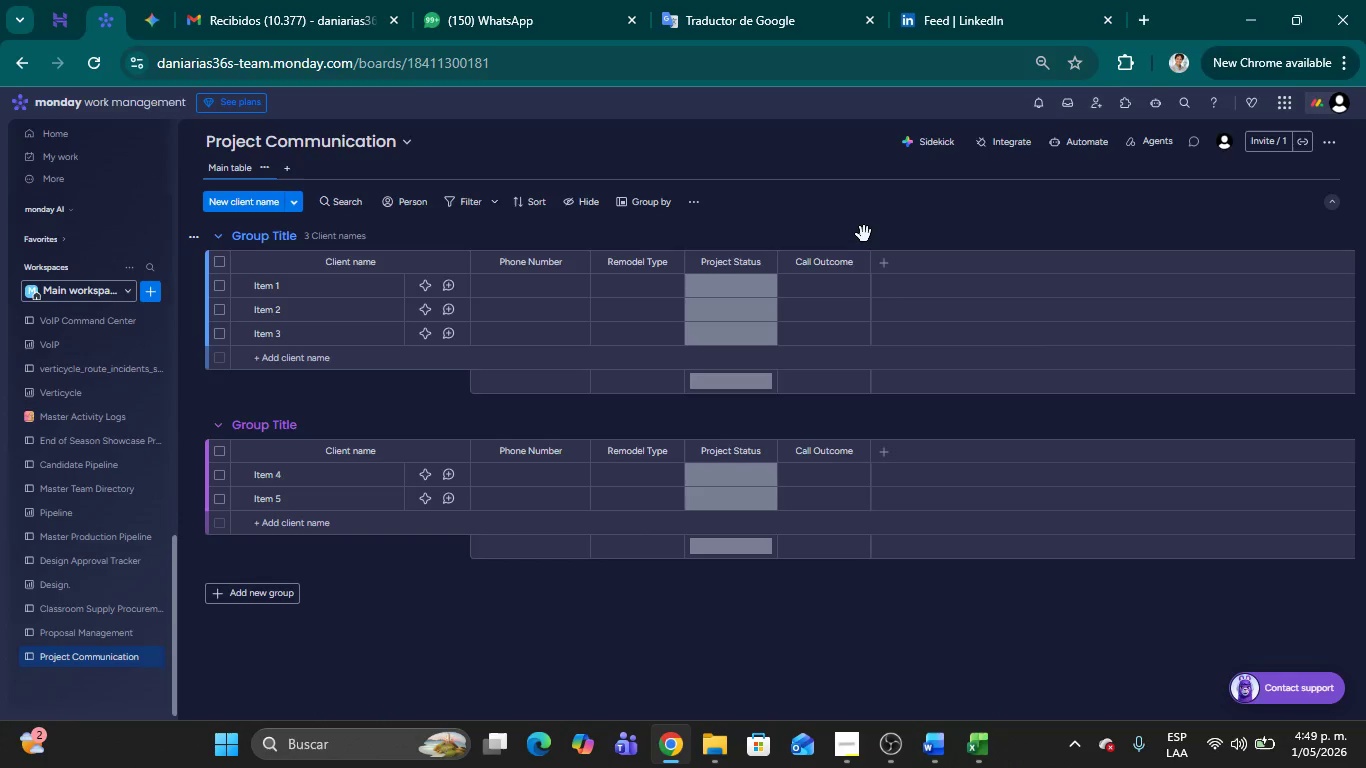 
key(Alt+AltLeft)
 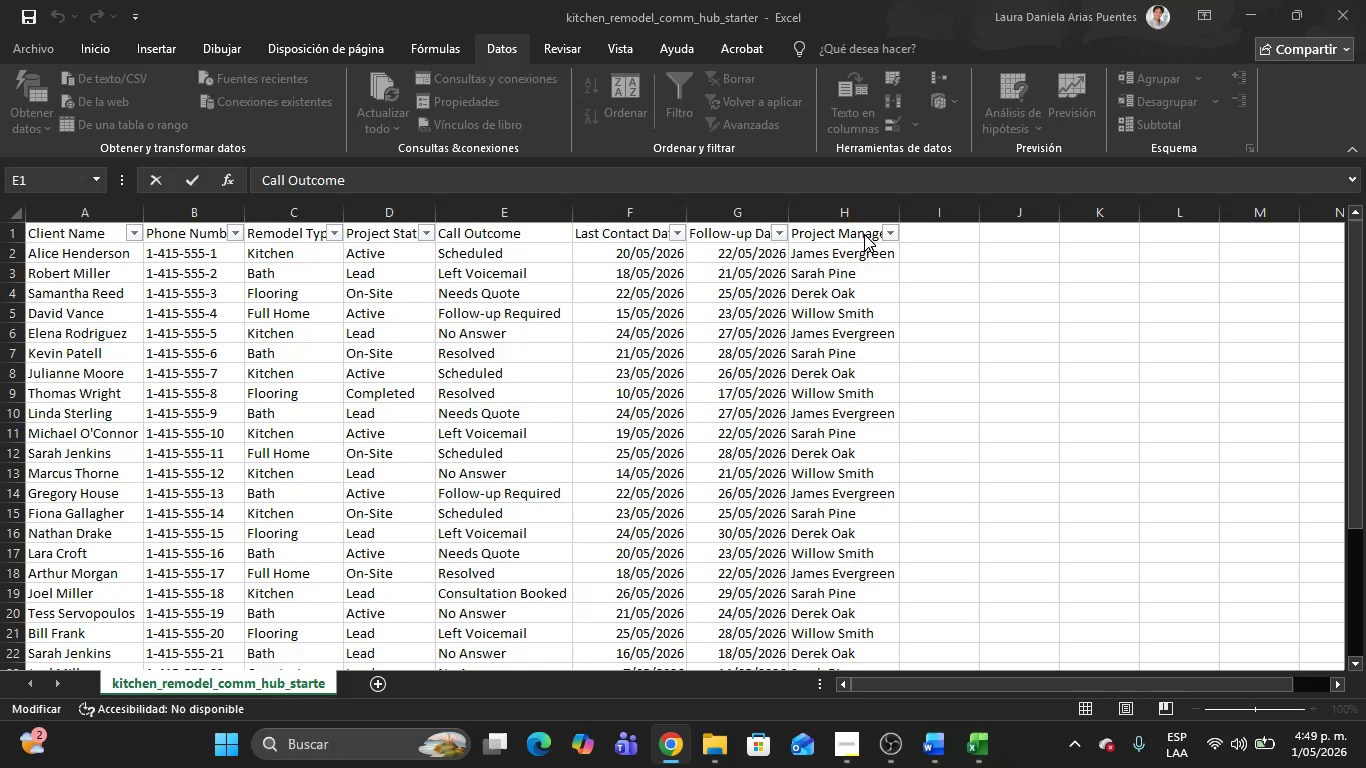 
key(Alt+Tab)
 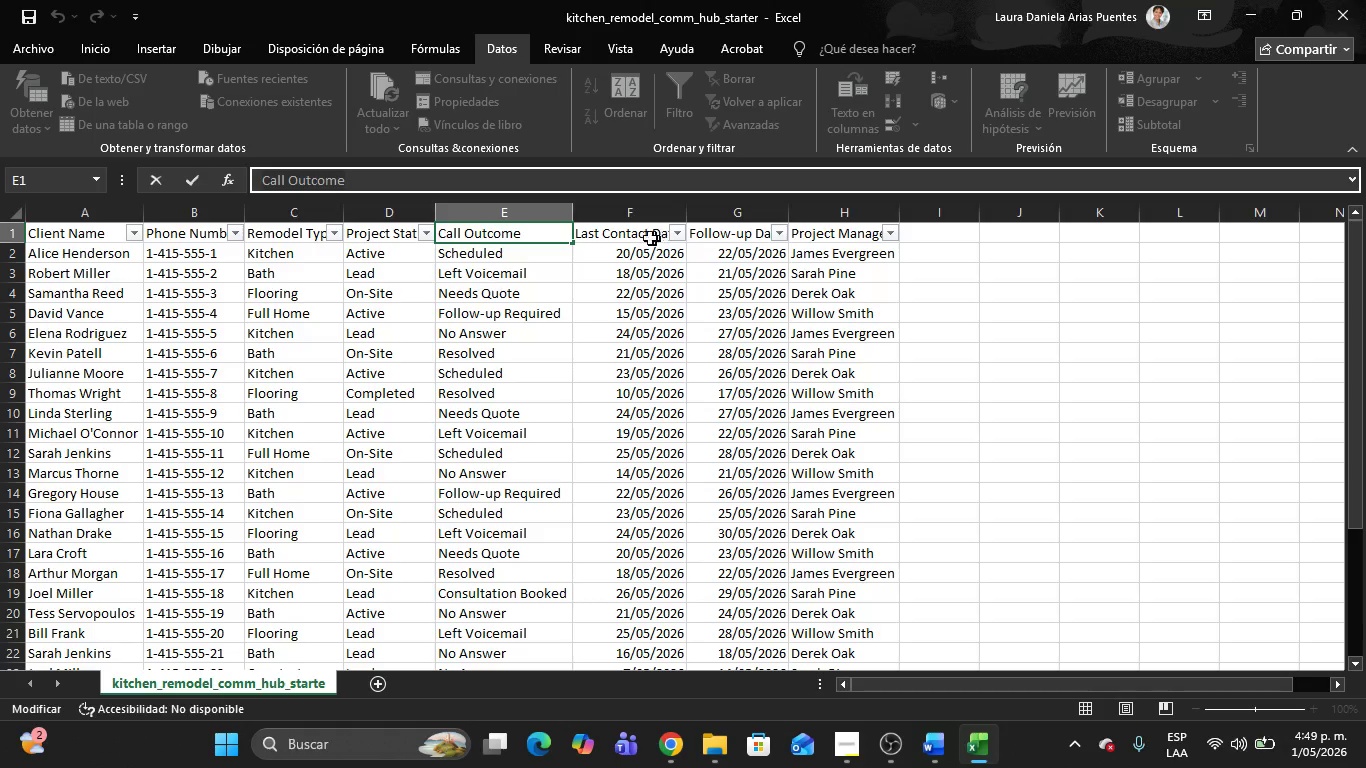 
left_click([635, 238])
 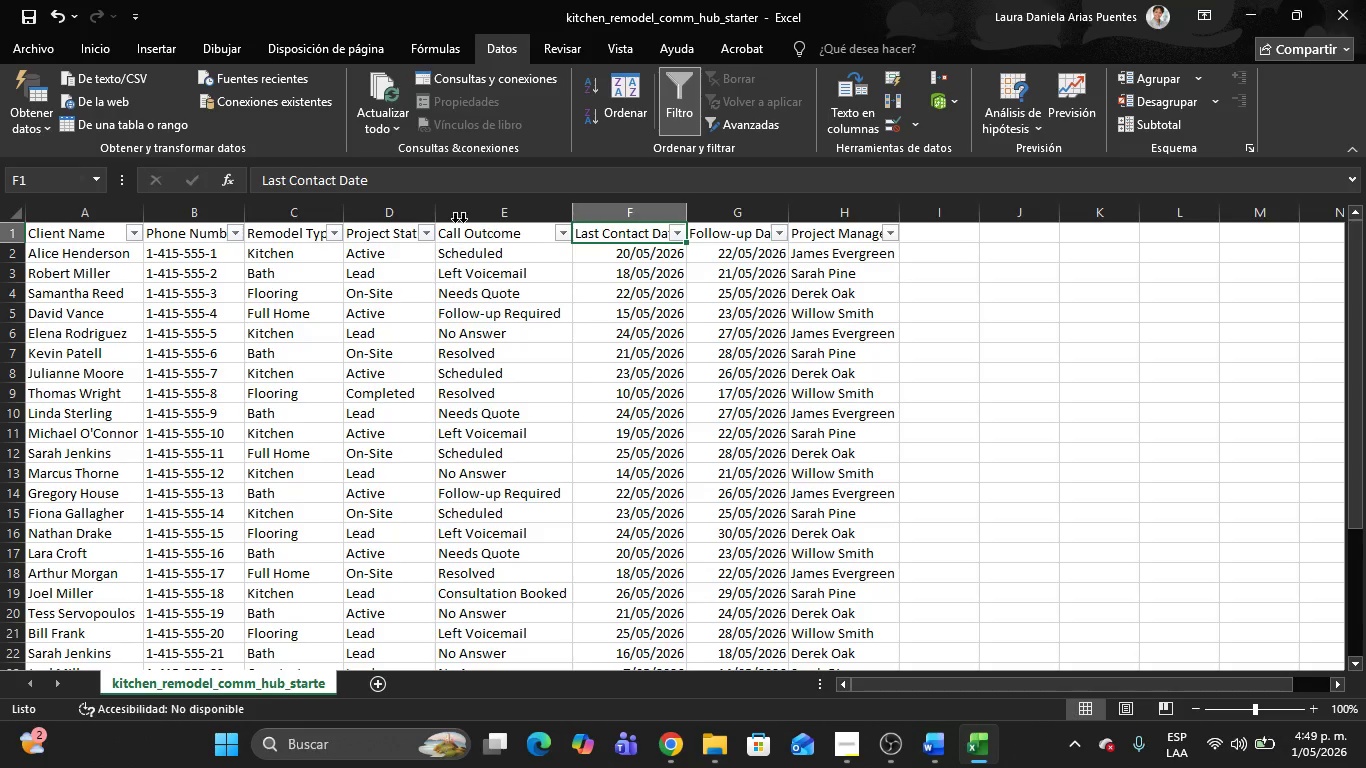 
key(Alt+AltLeft)
 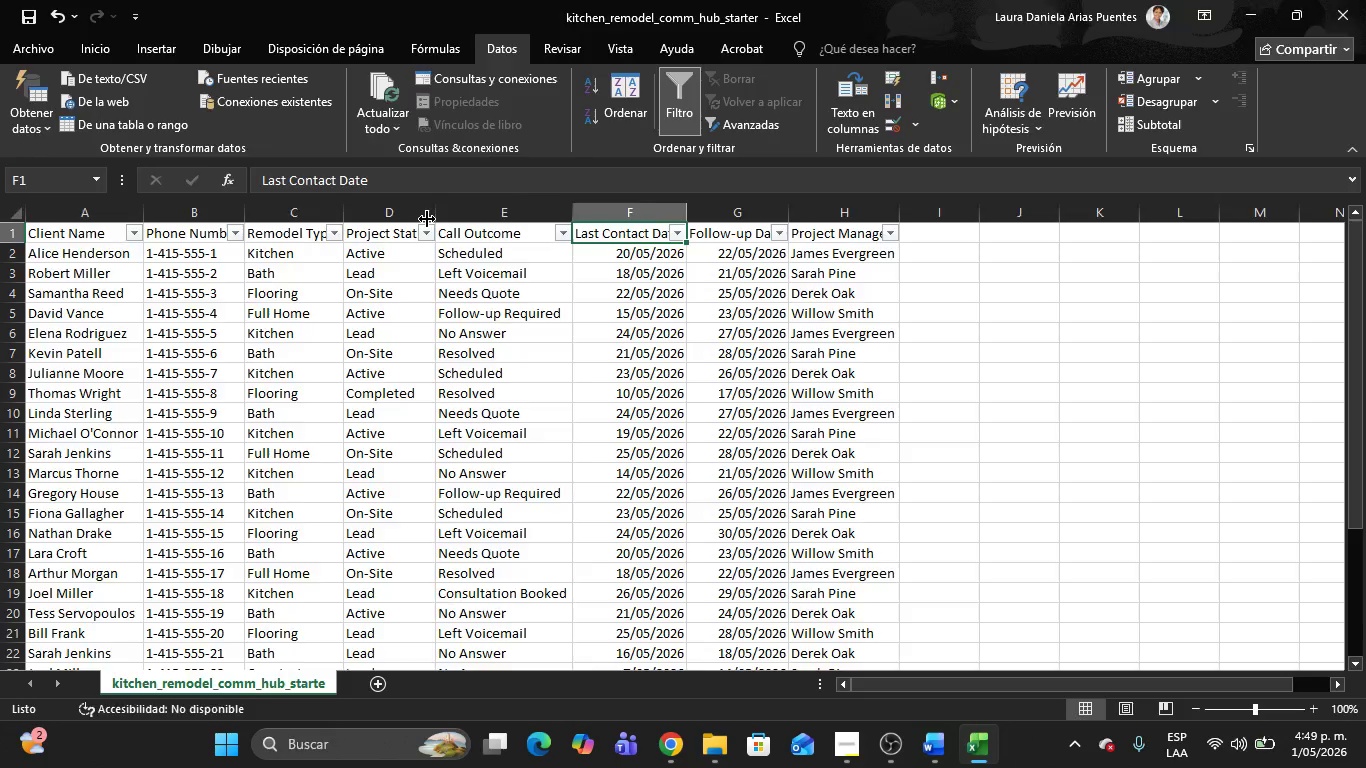 
key(Alt+Tab)
 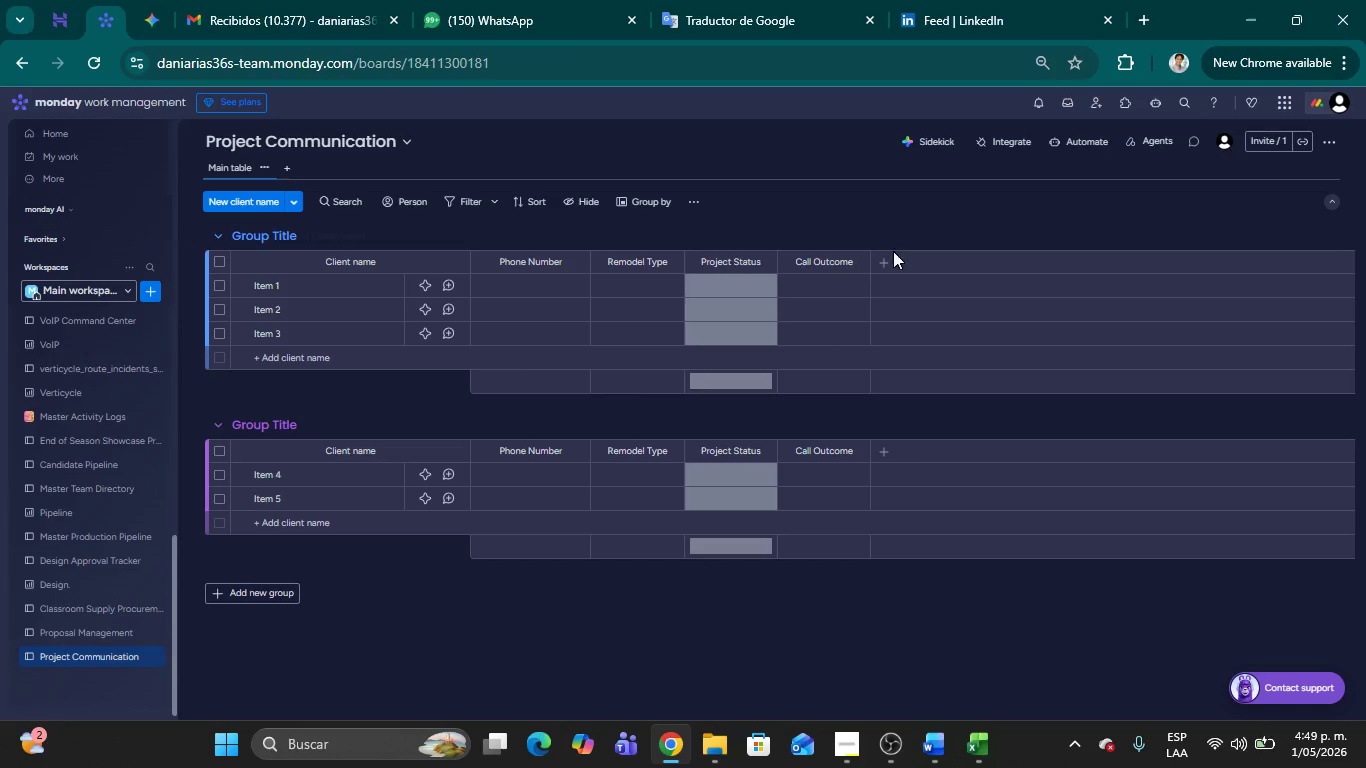 
left_click([880, 261])
 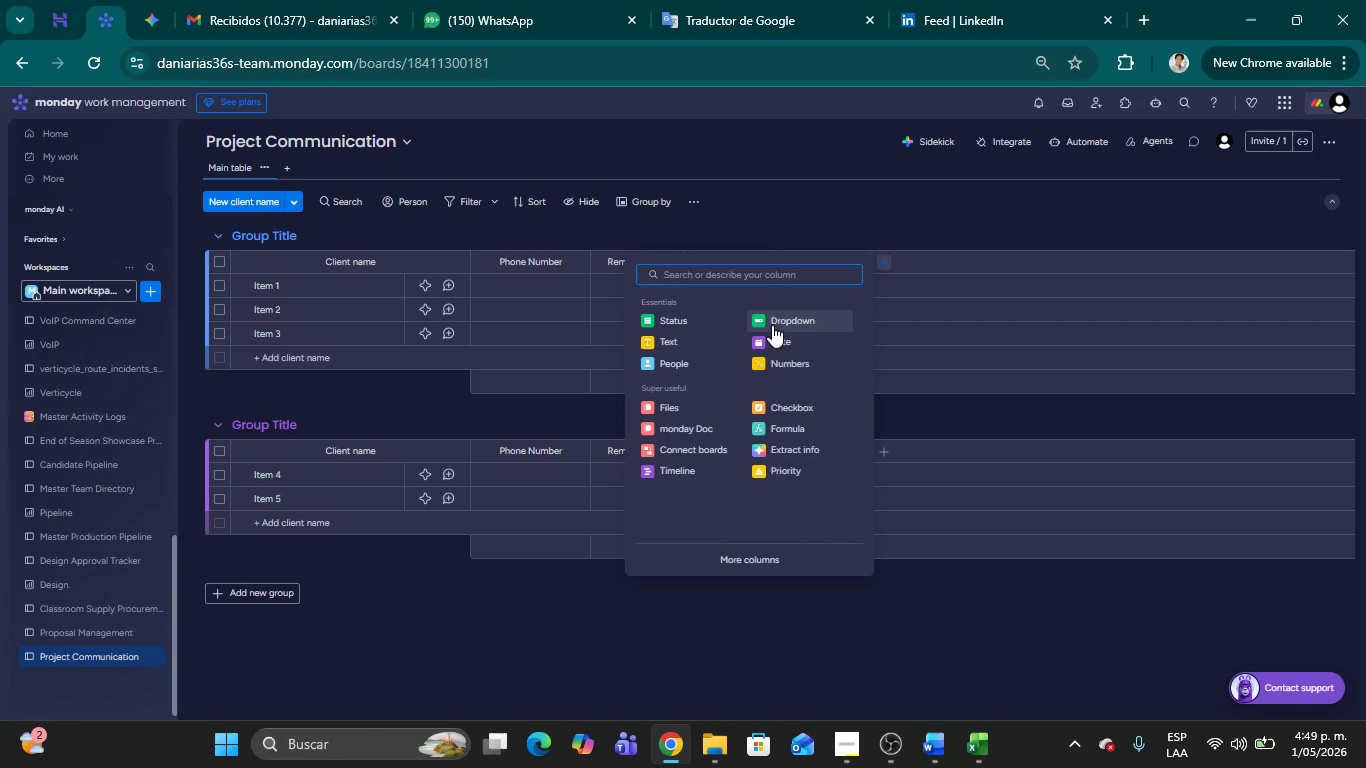 
left_click([779, 336])
 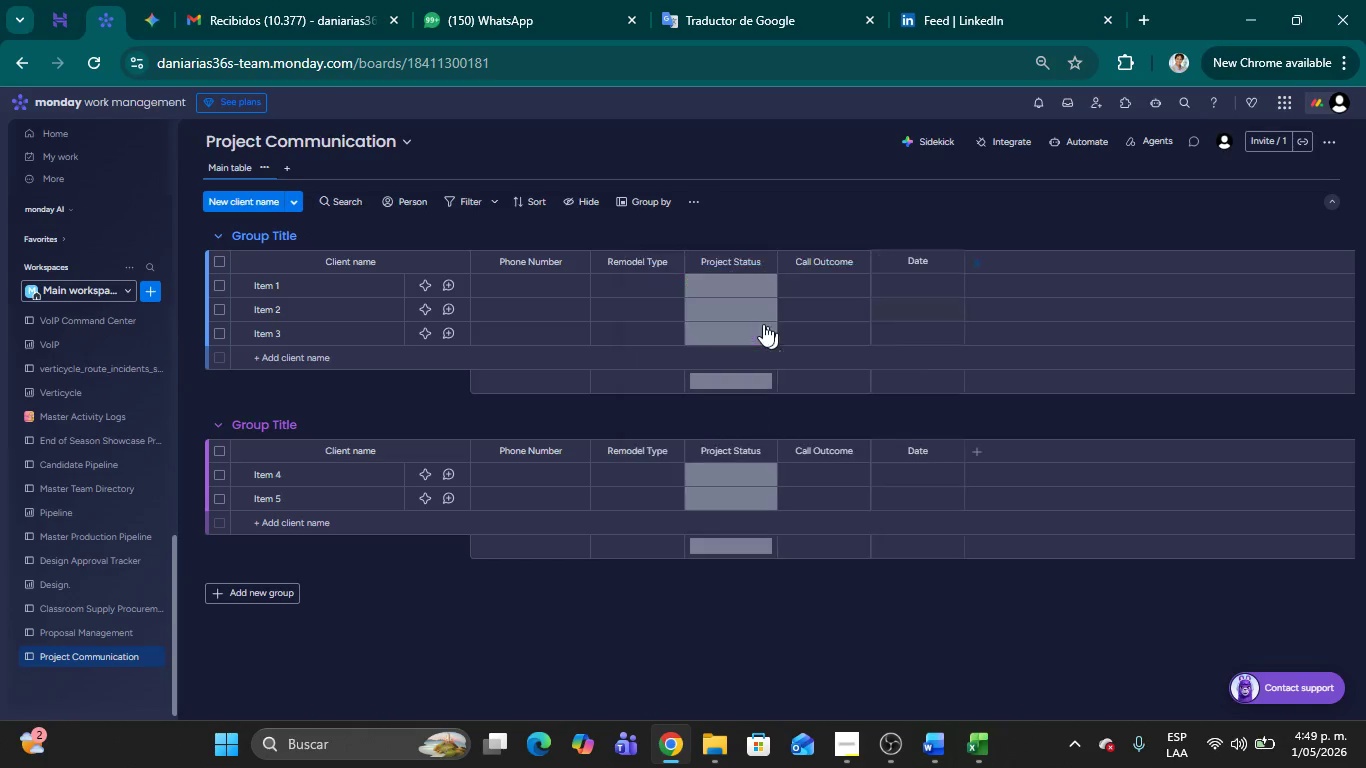 
key(Alt+AltLeft)
 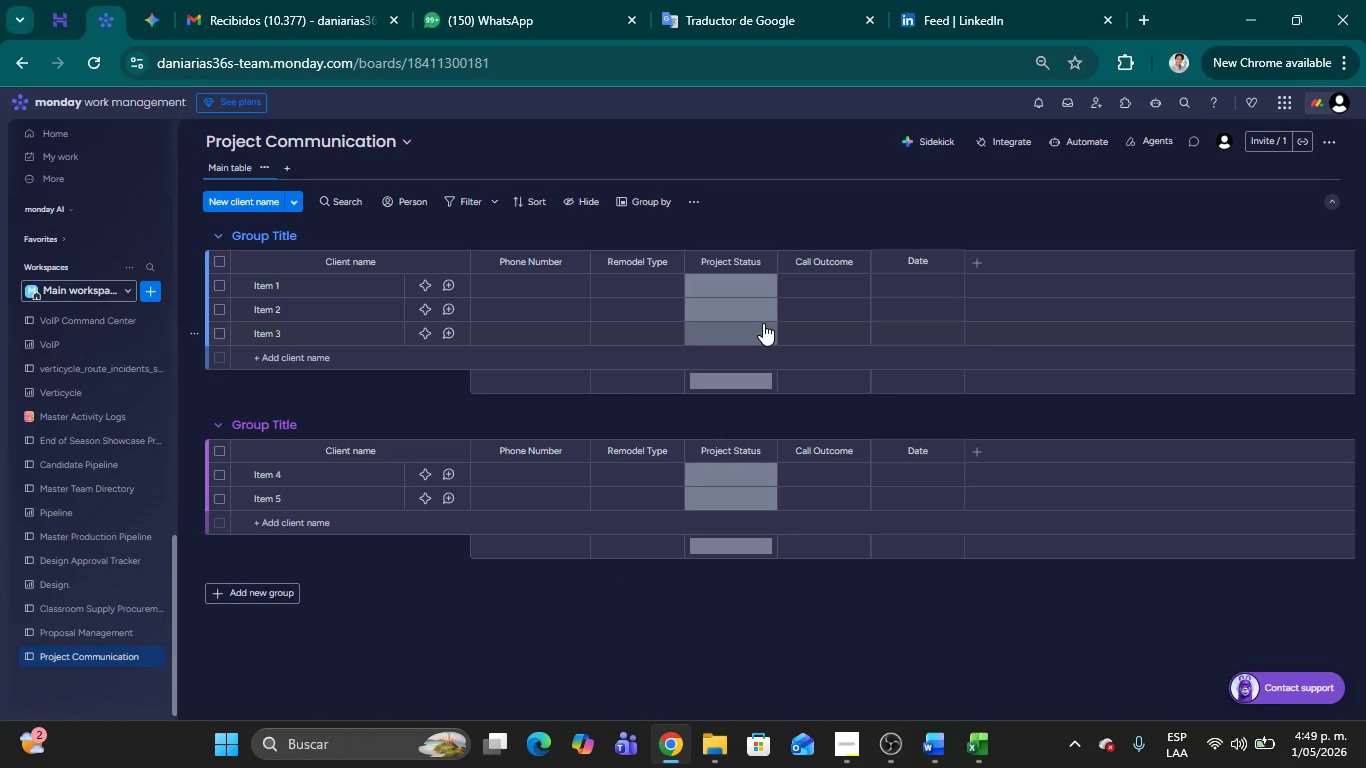 
key(Alt+Tab)
 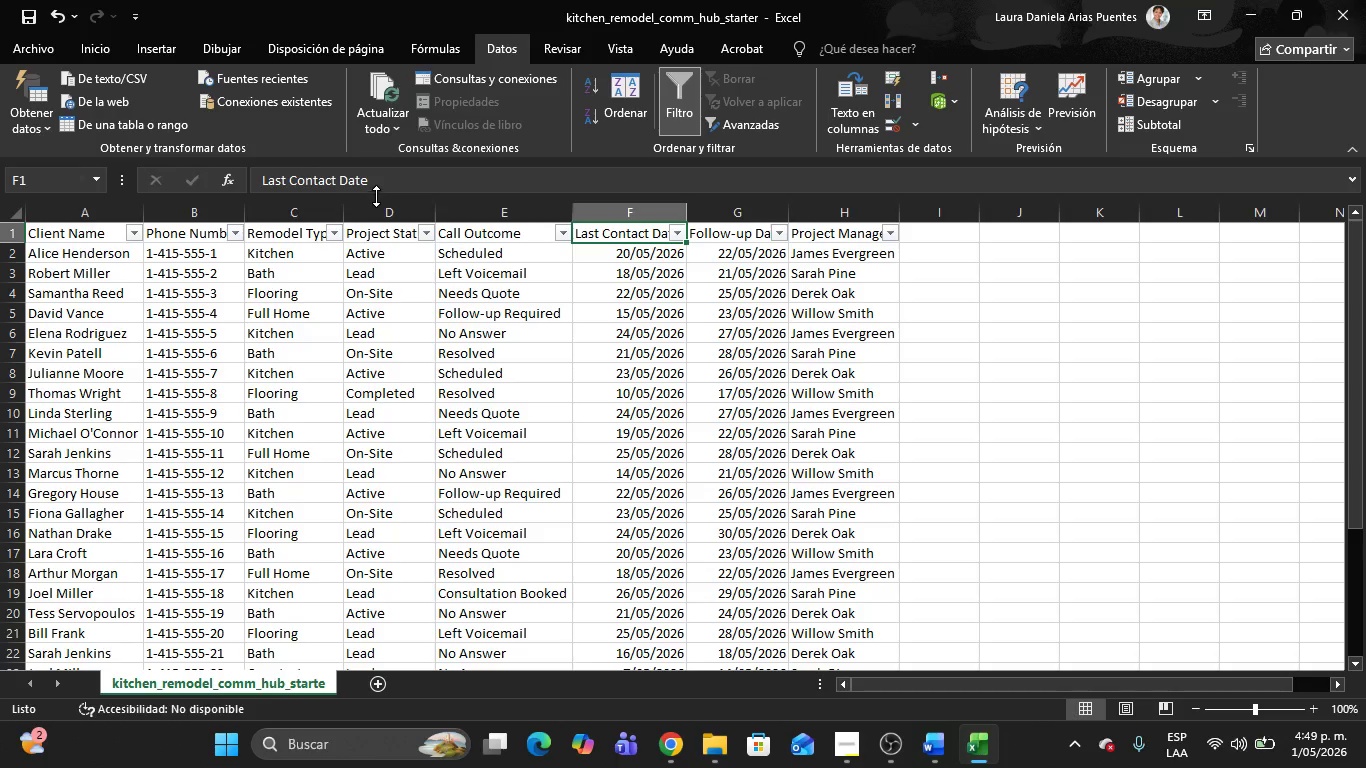 
left_click_drag(start_coordinate=[375, 183], to_coordinate=[209, 183])
 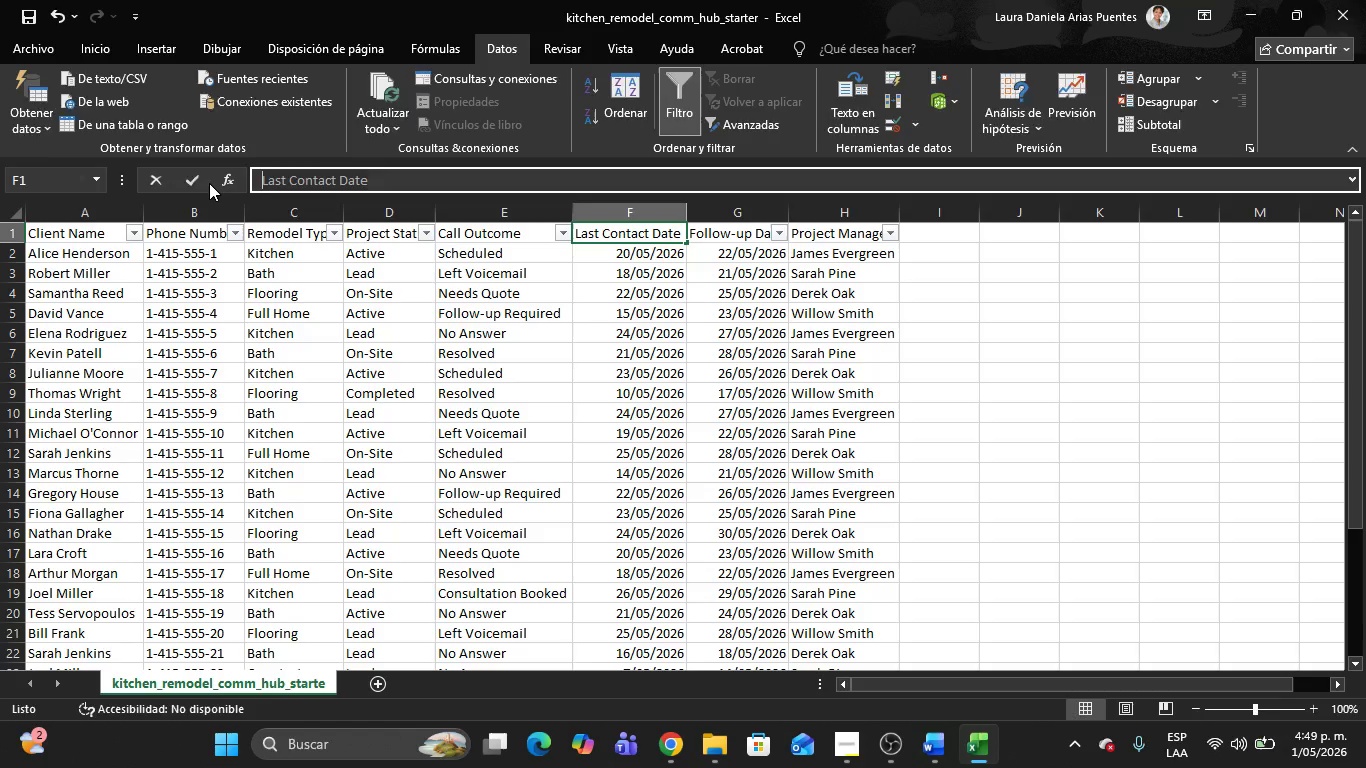 
key(Control+C)
 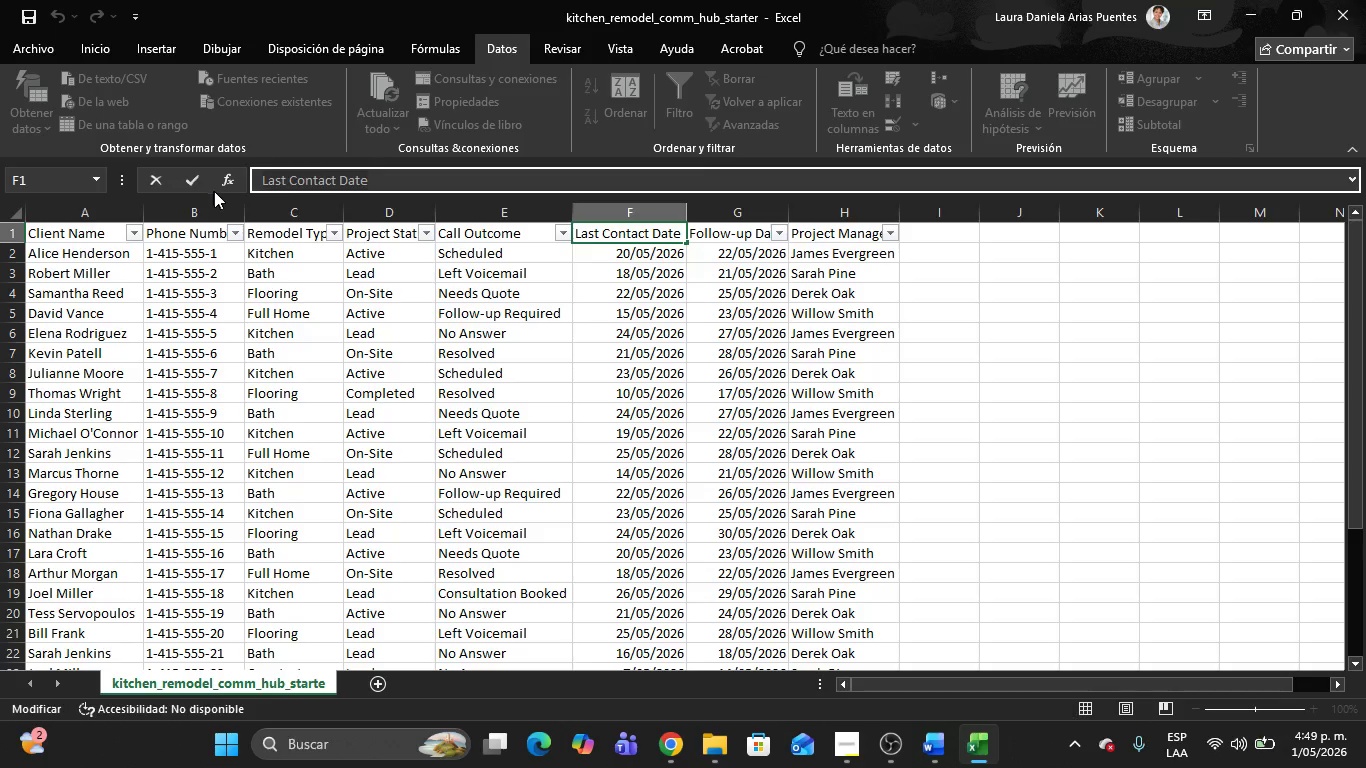 
key(Alt+AltLeft)
 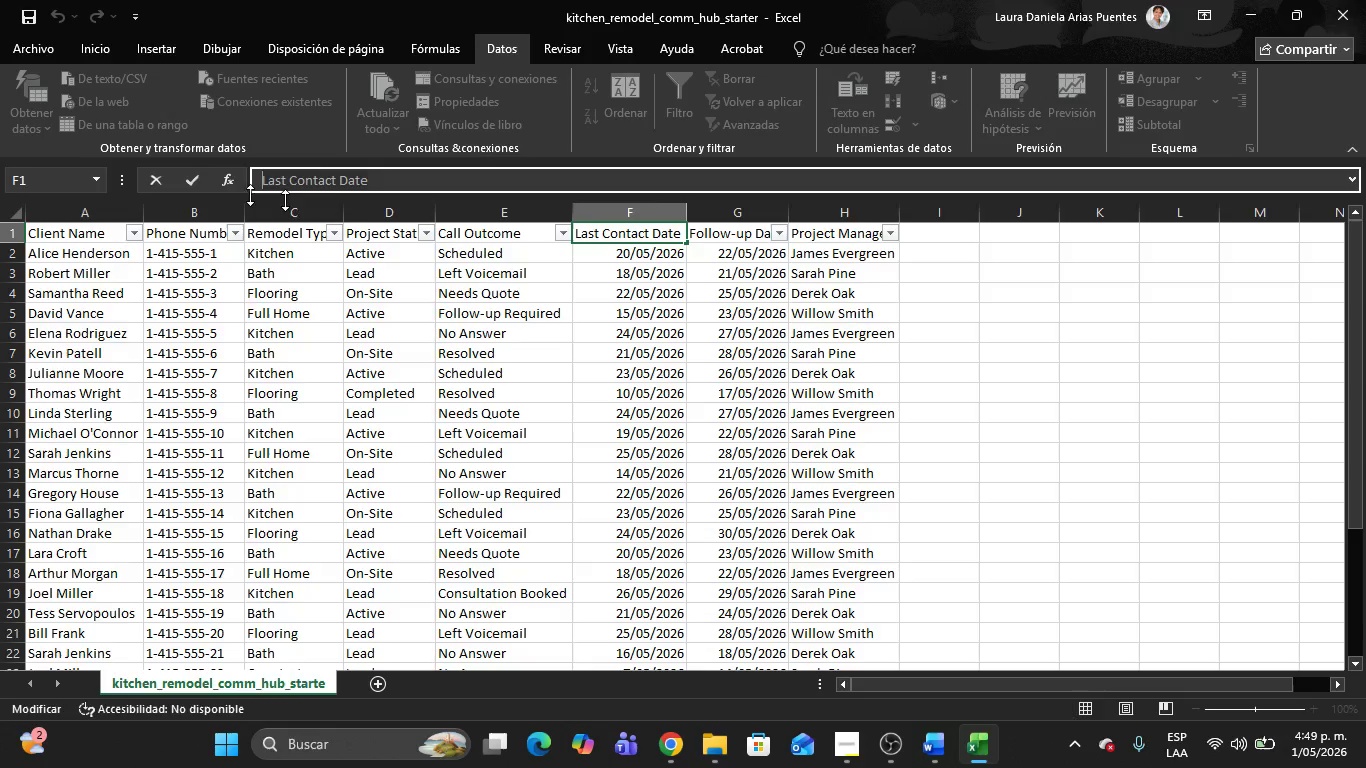 
key(Alt+Tab)
 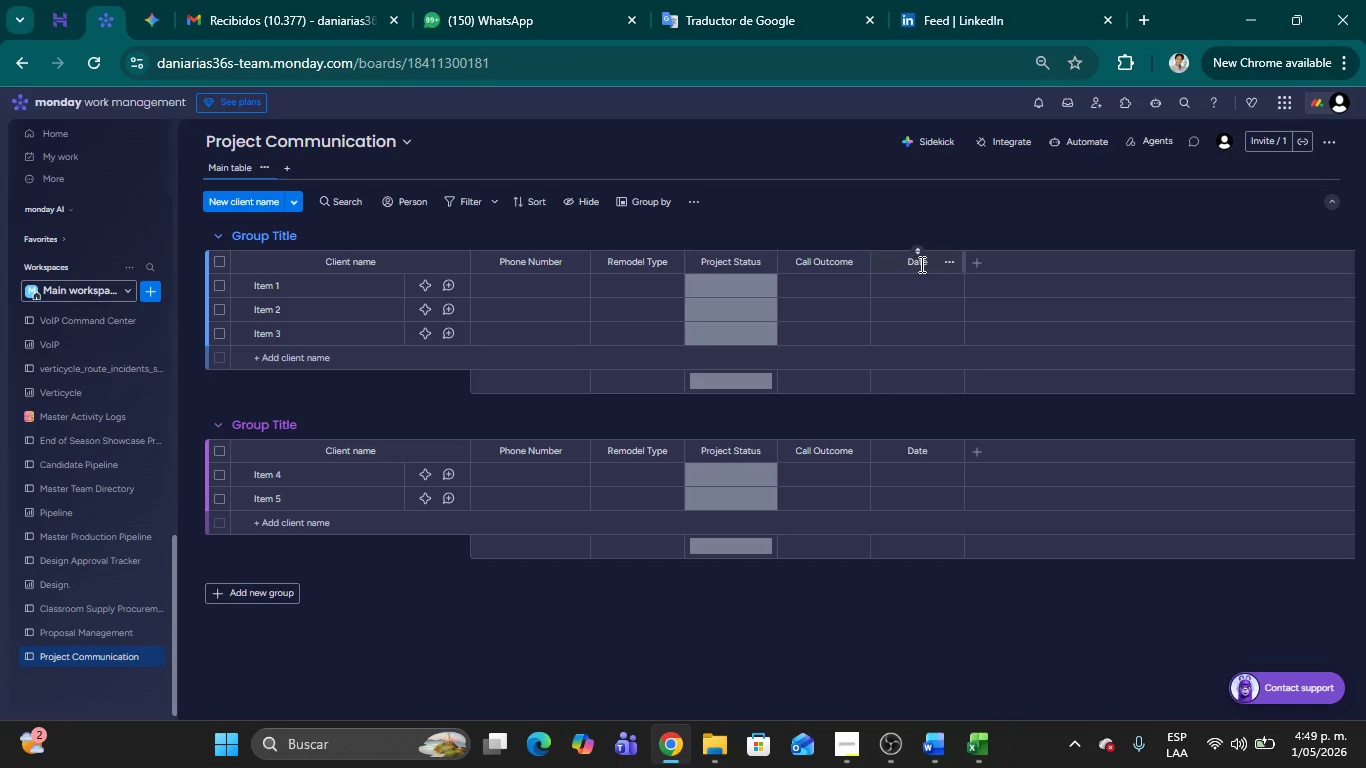 
double_click([918, 263])
 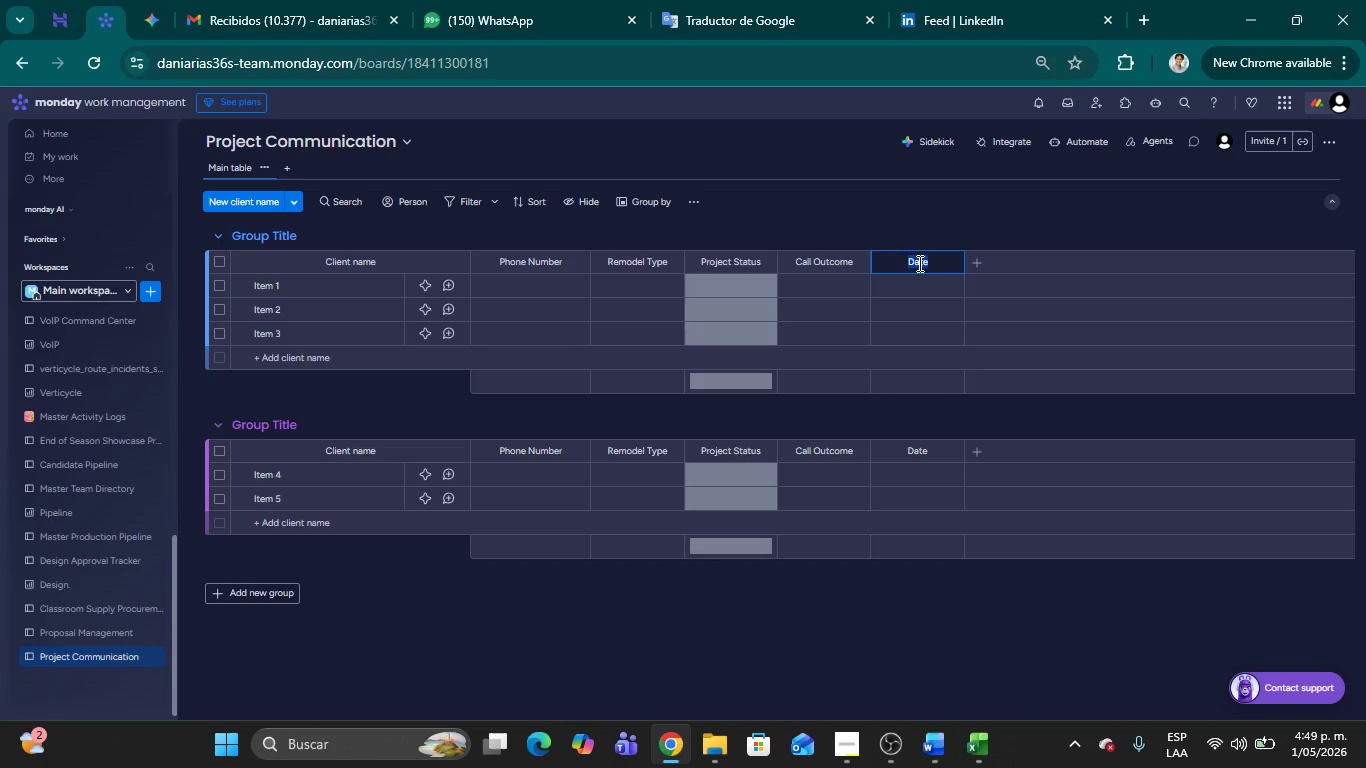 
key(Control+V)
 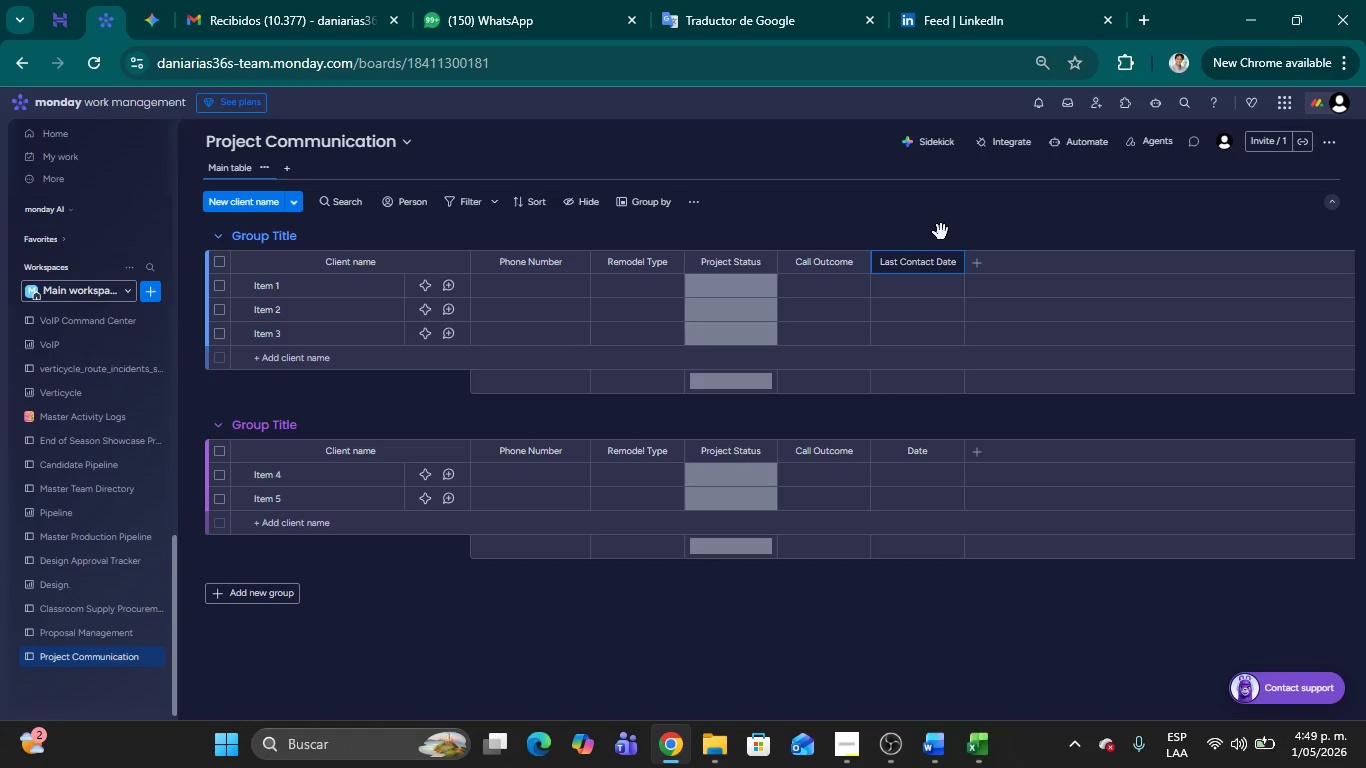 
left_click([940, 230])
 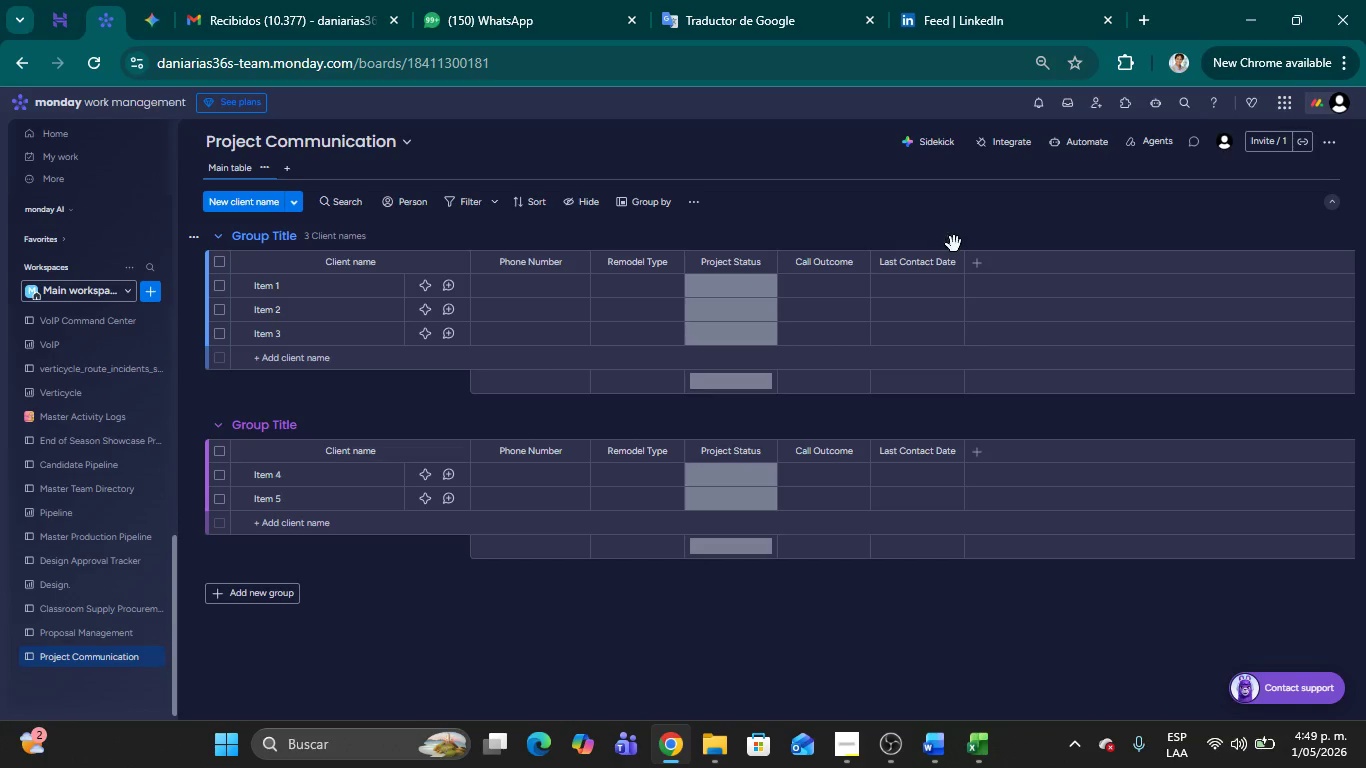 
key(Alt+AltLeft)
 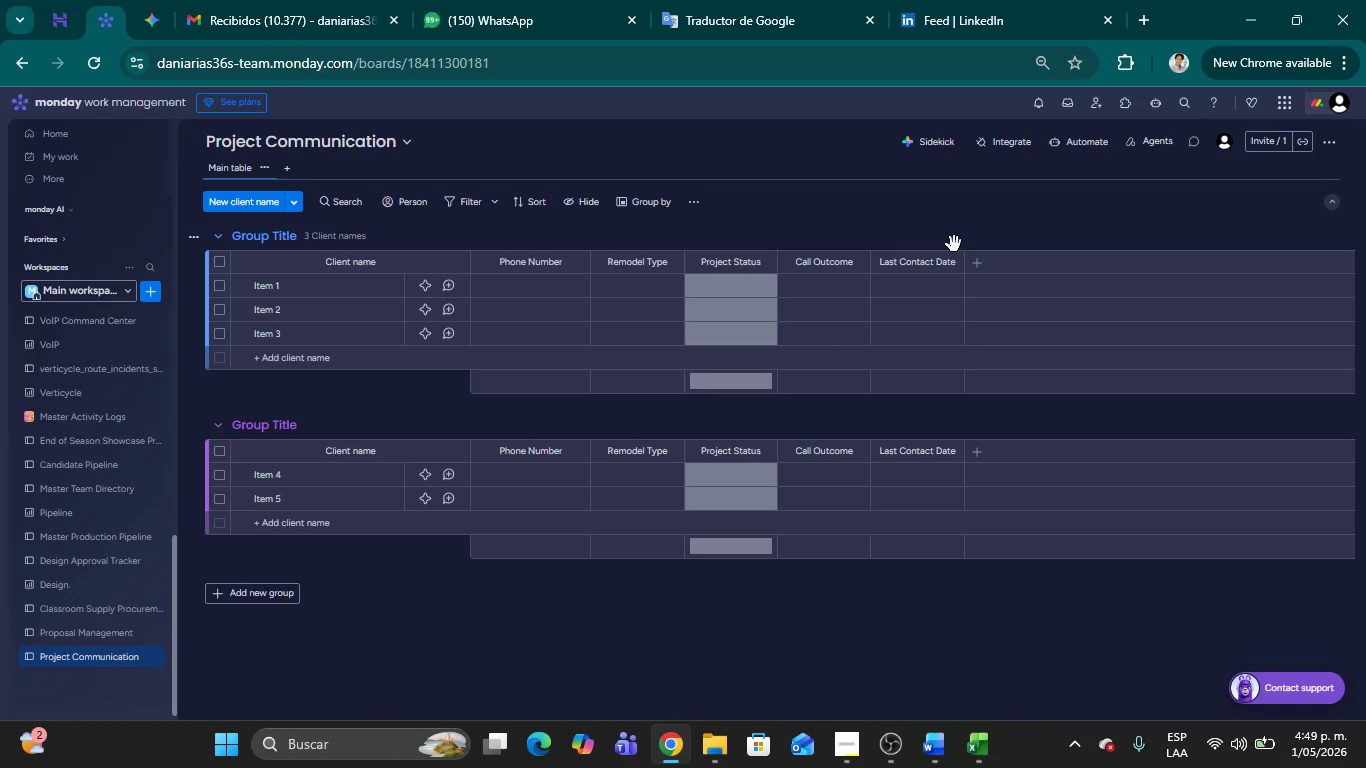 
key(Alt+Tab)
 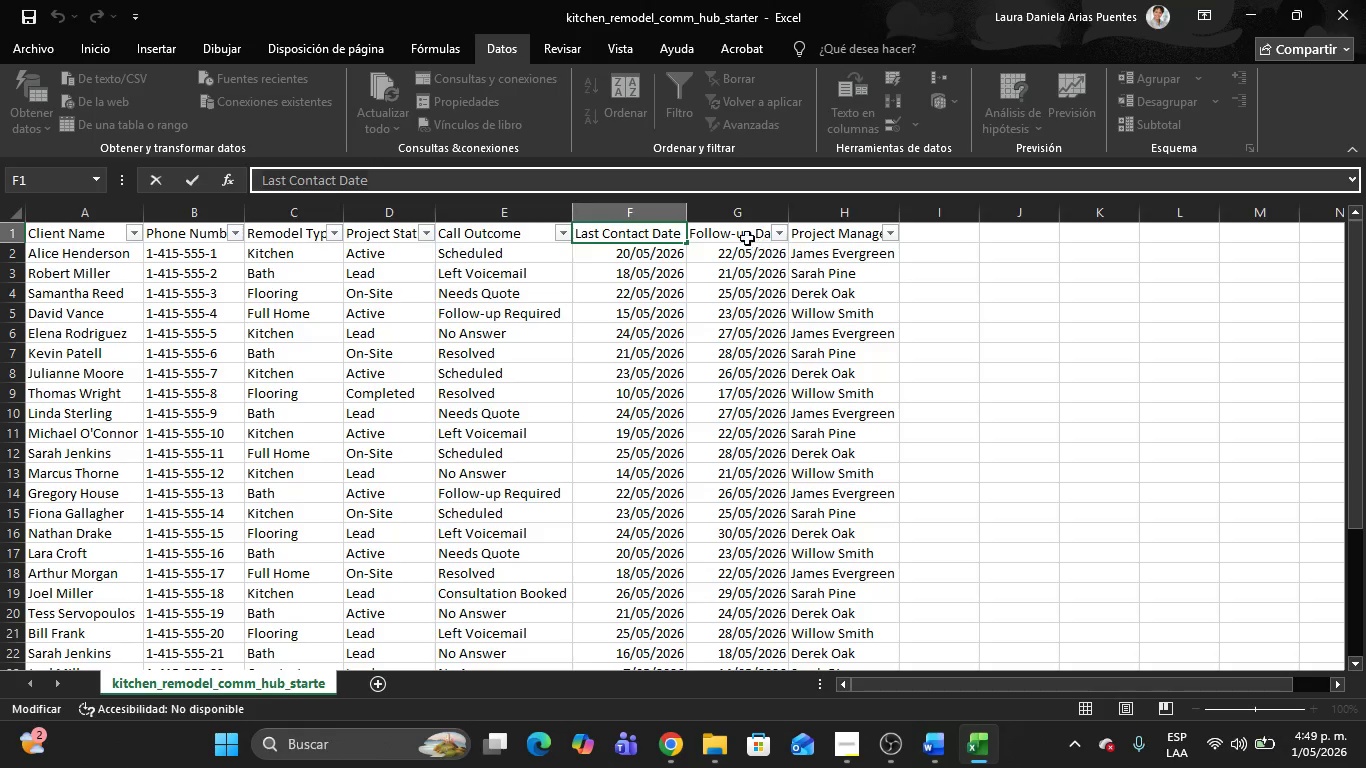 
left_click([744, 238])
 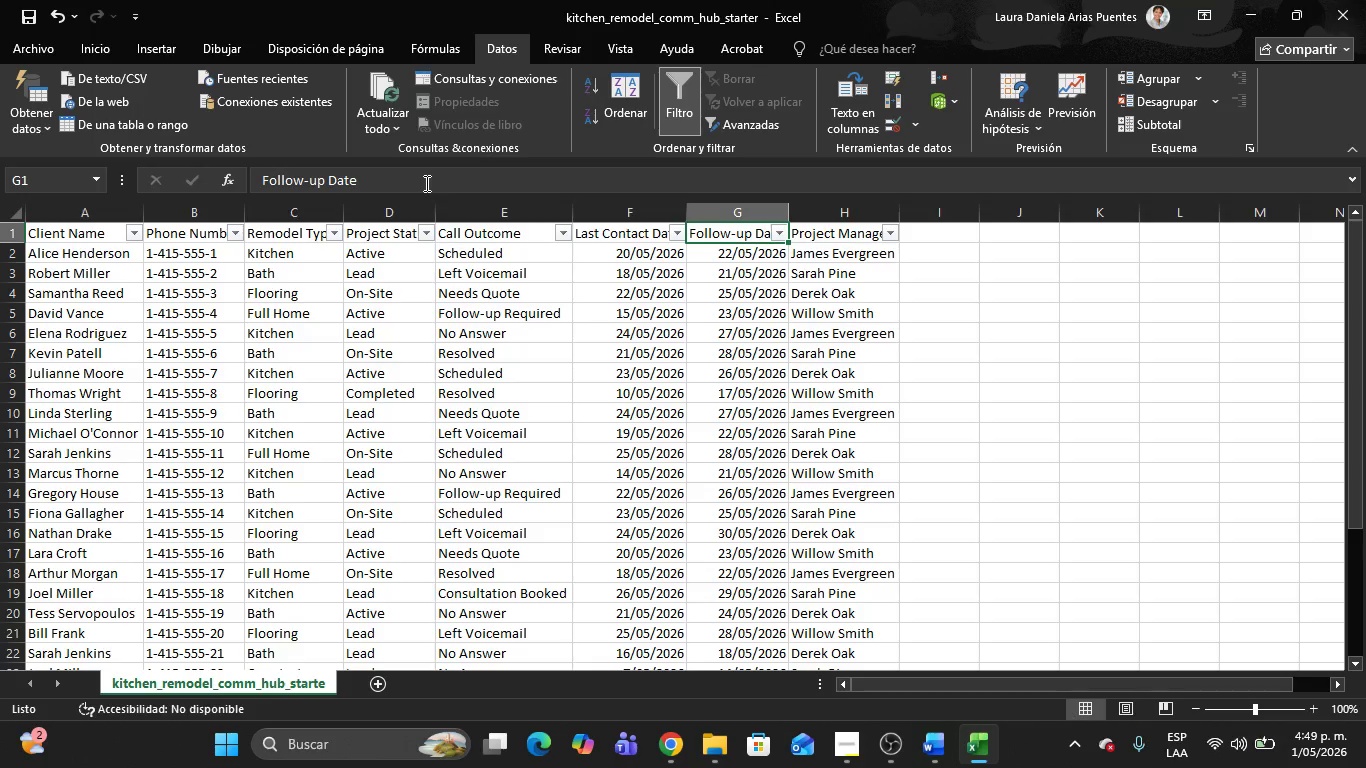 
key(Alt+AltLeft)
 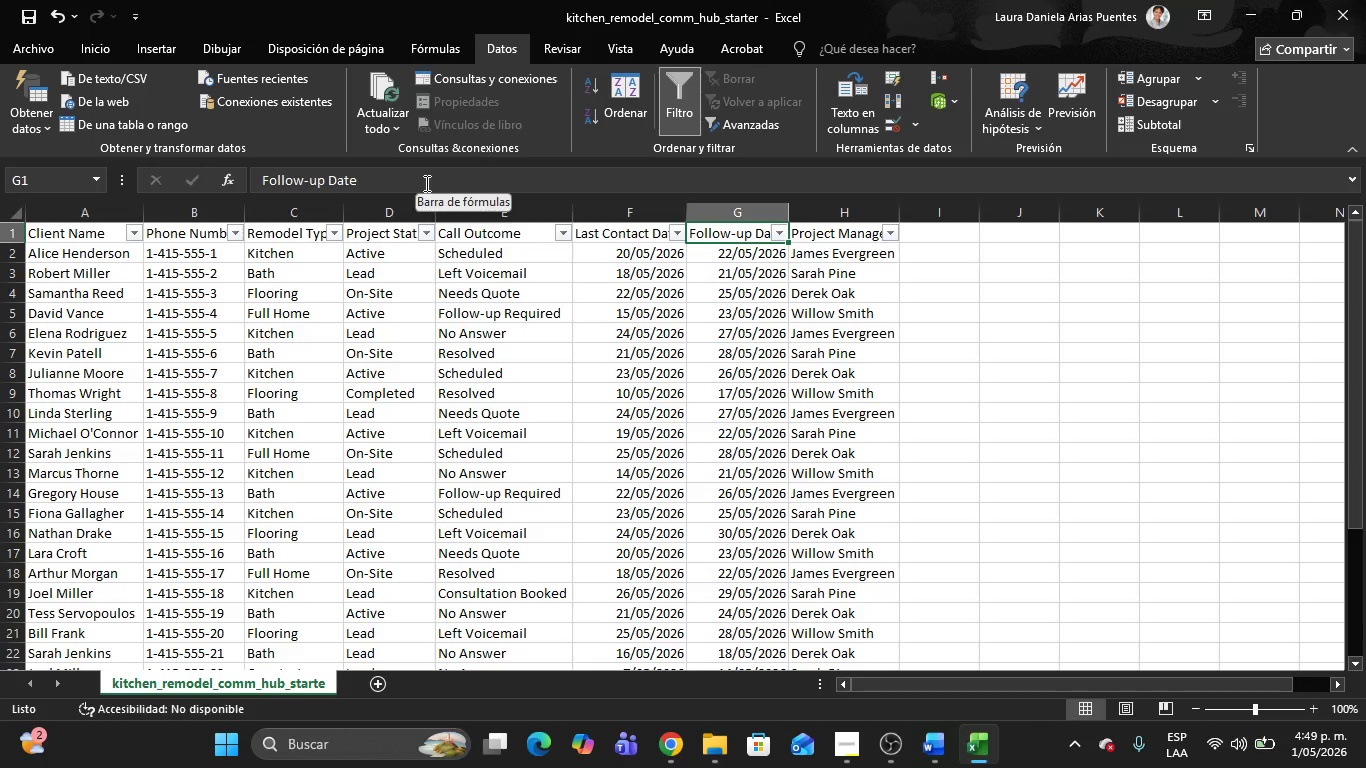 
key(Alt+Tab)
 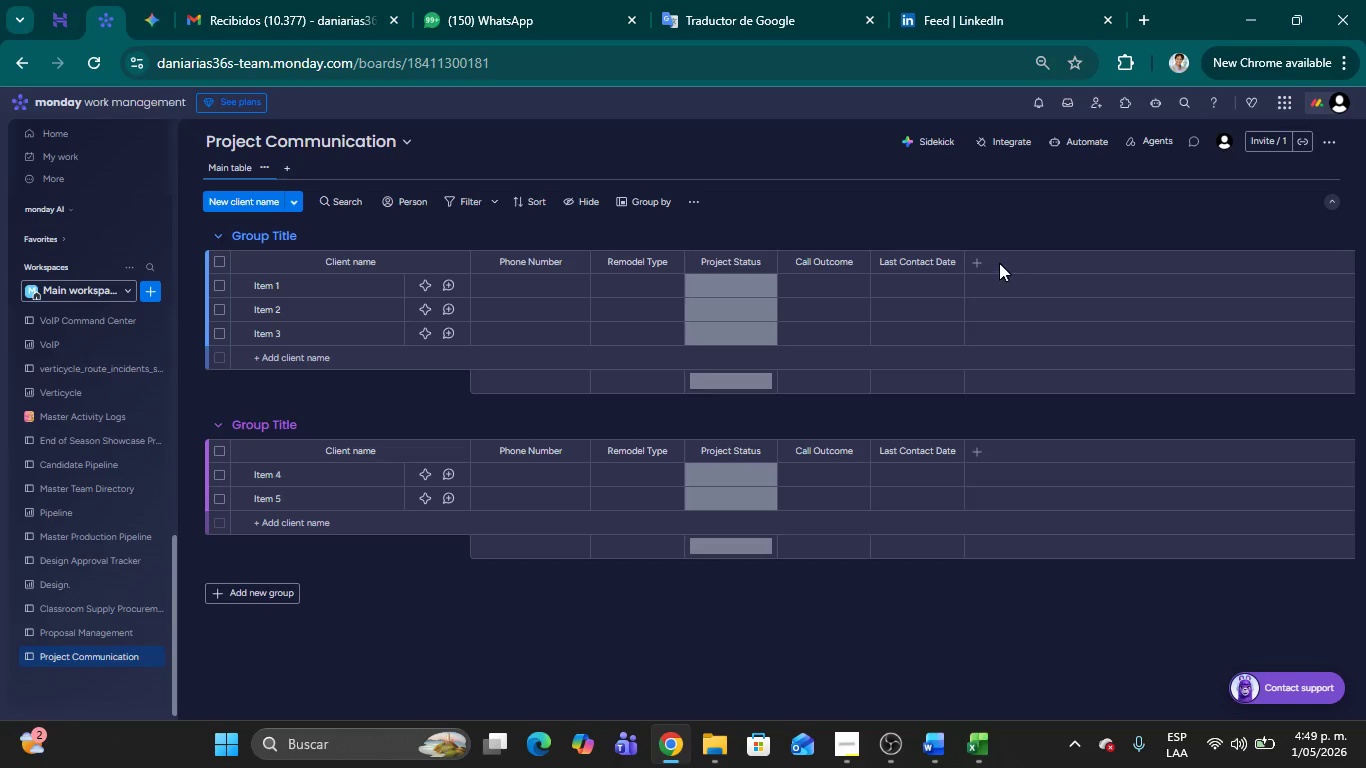 
left_click([978, 261])
 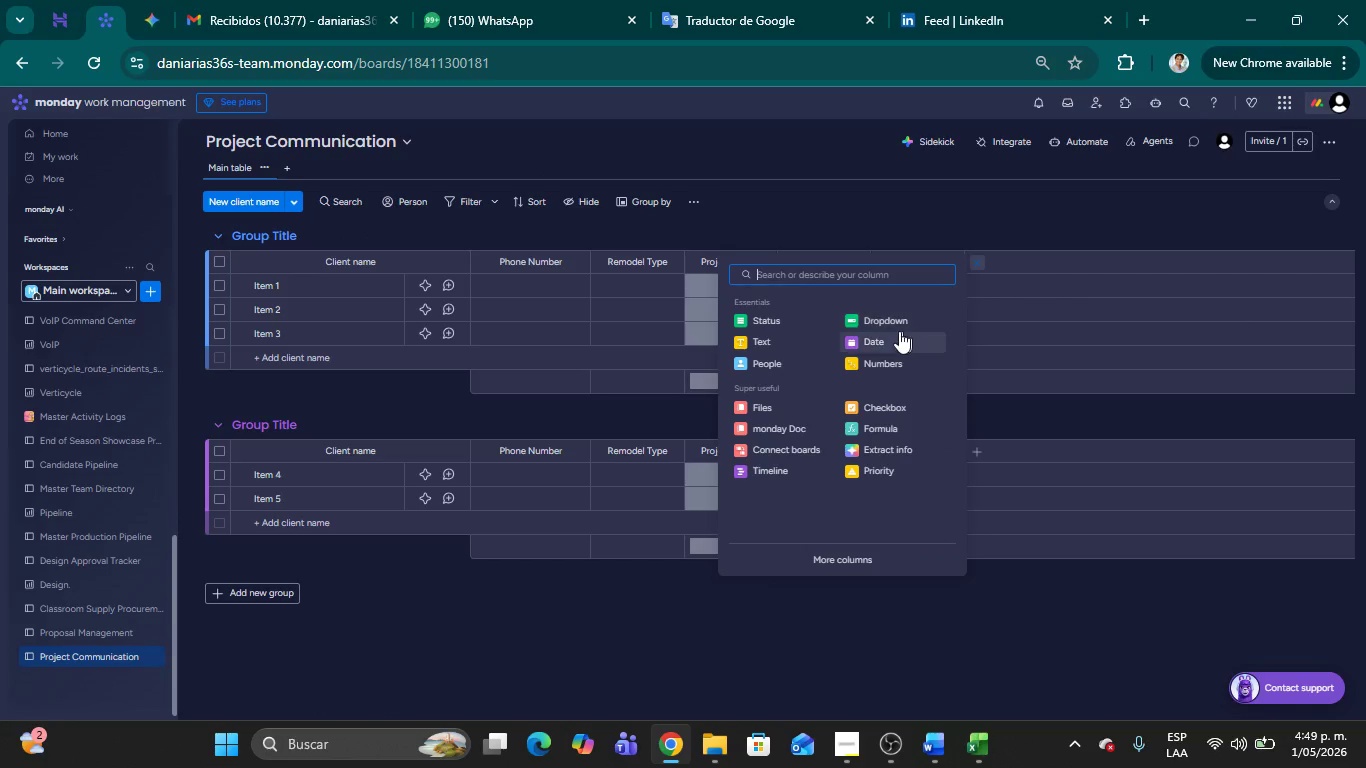 
left_click([893, 335])
 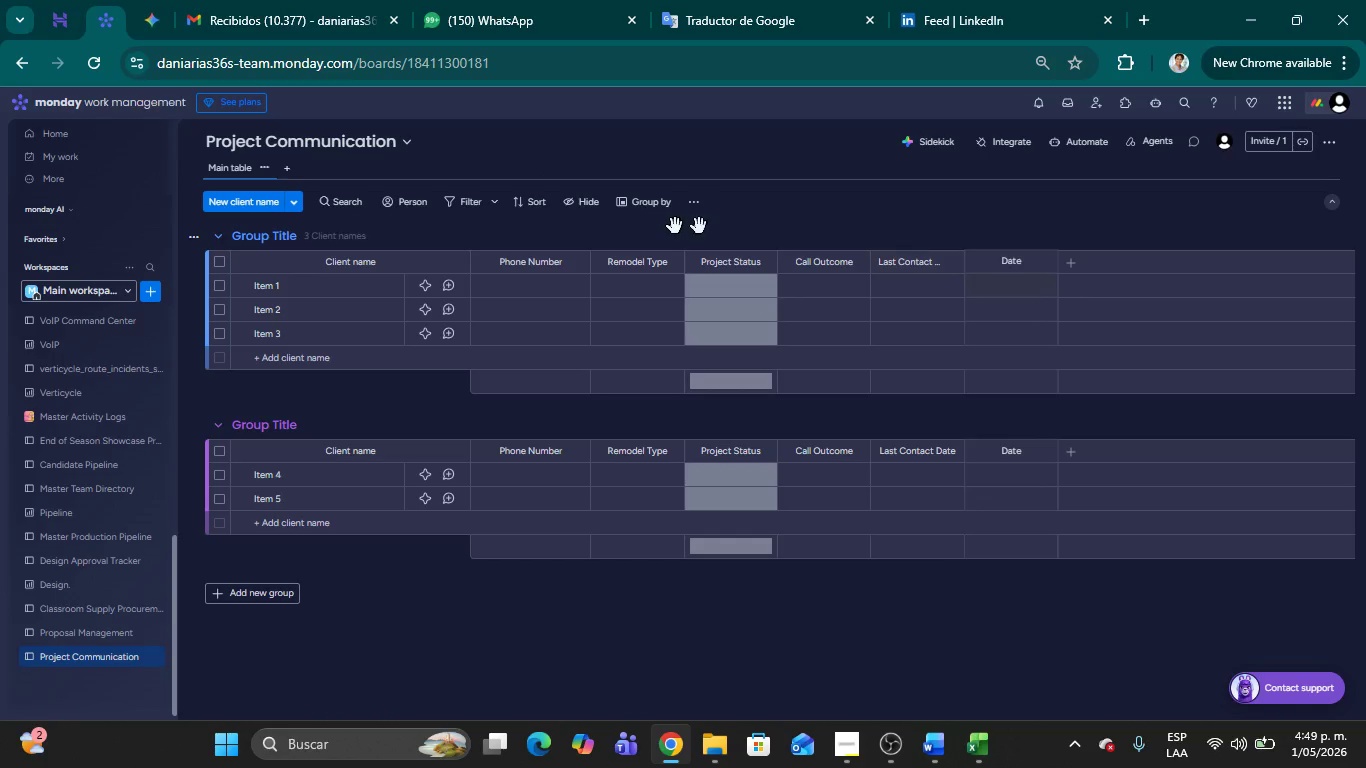 
key(Alt+AltLeft)
 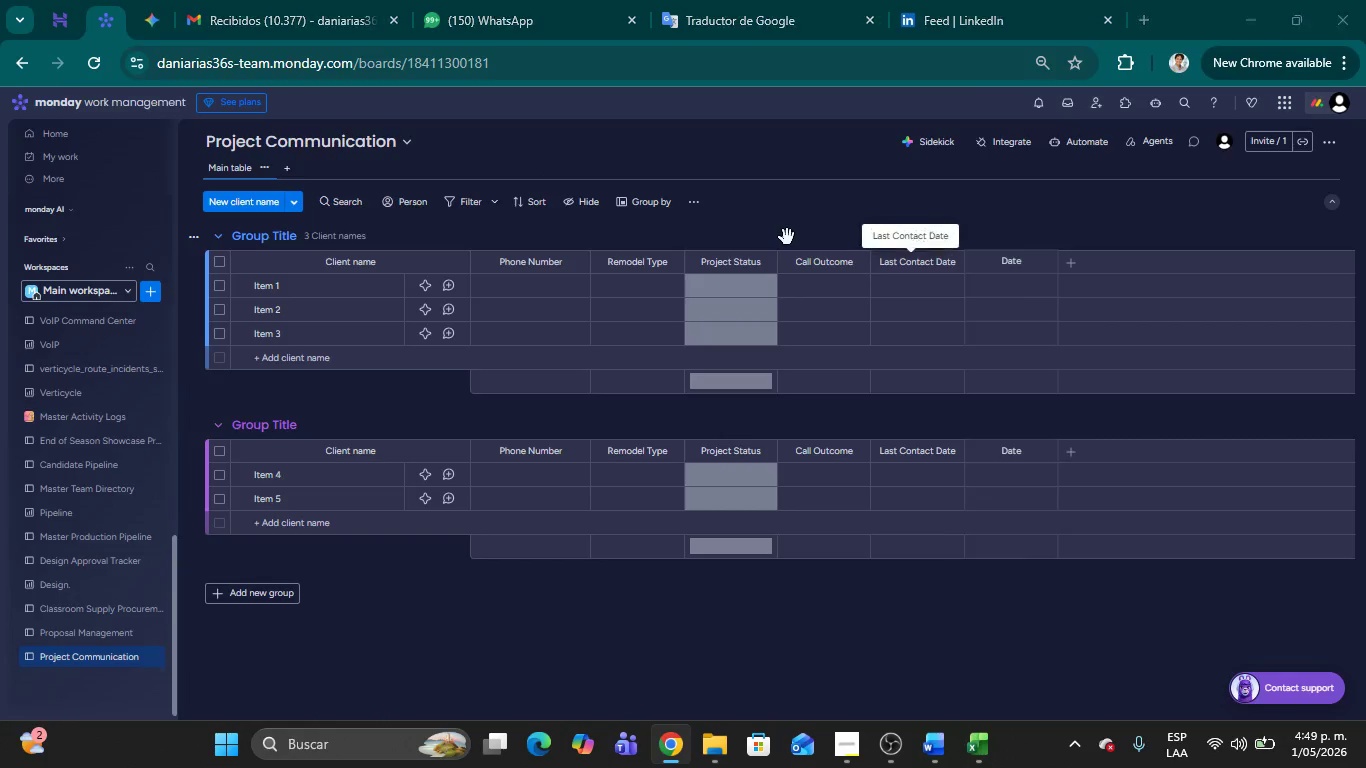 
key(Alt+Tab)
 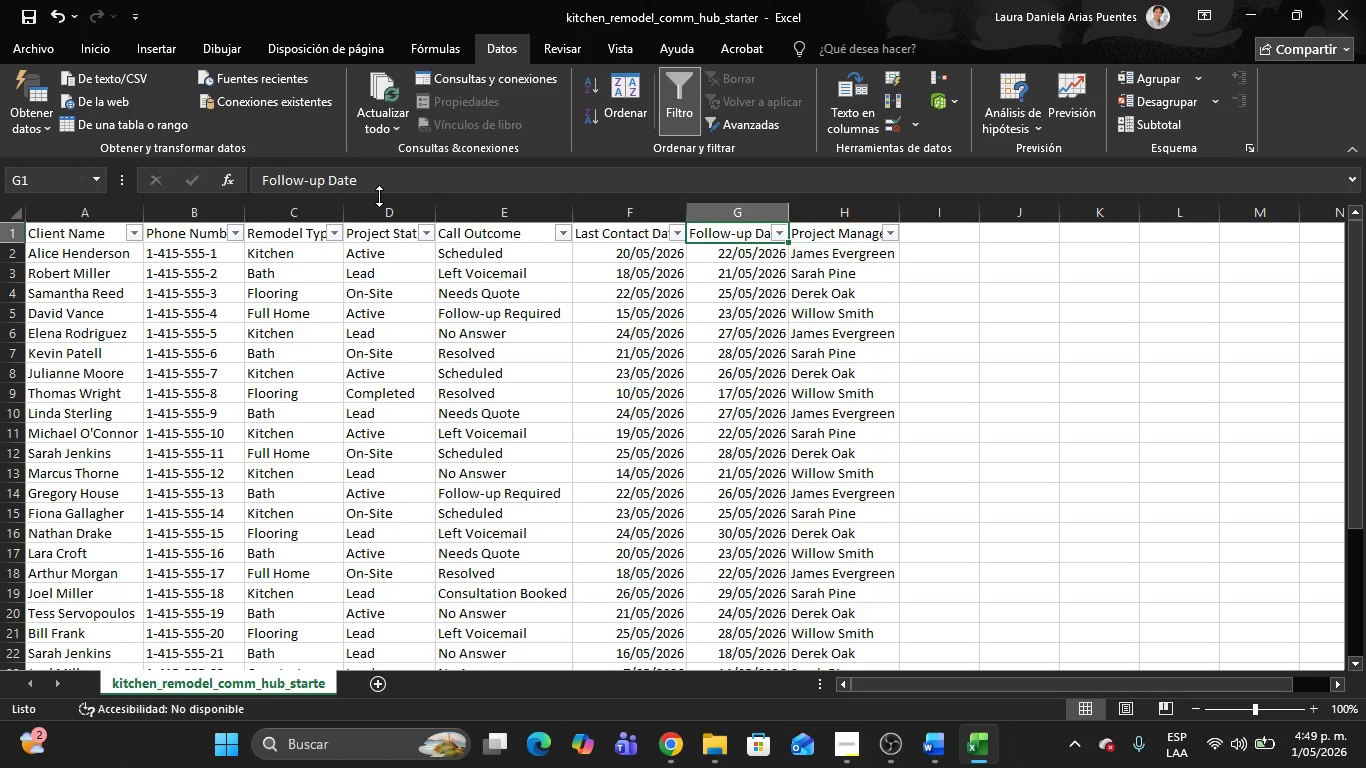 
left_click_drag(start_coordinate=[373, 185], to_coordinate=[239, 189])
 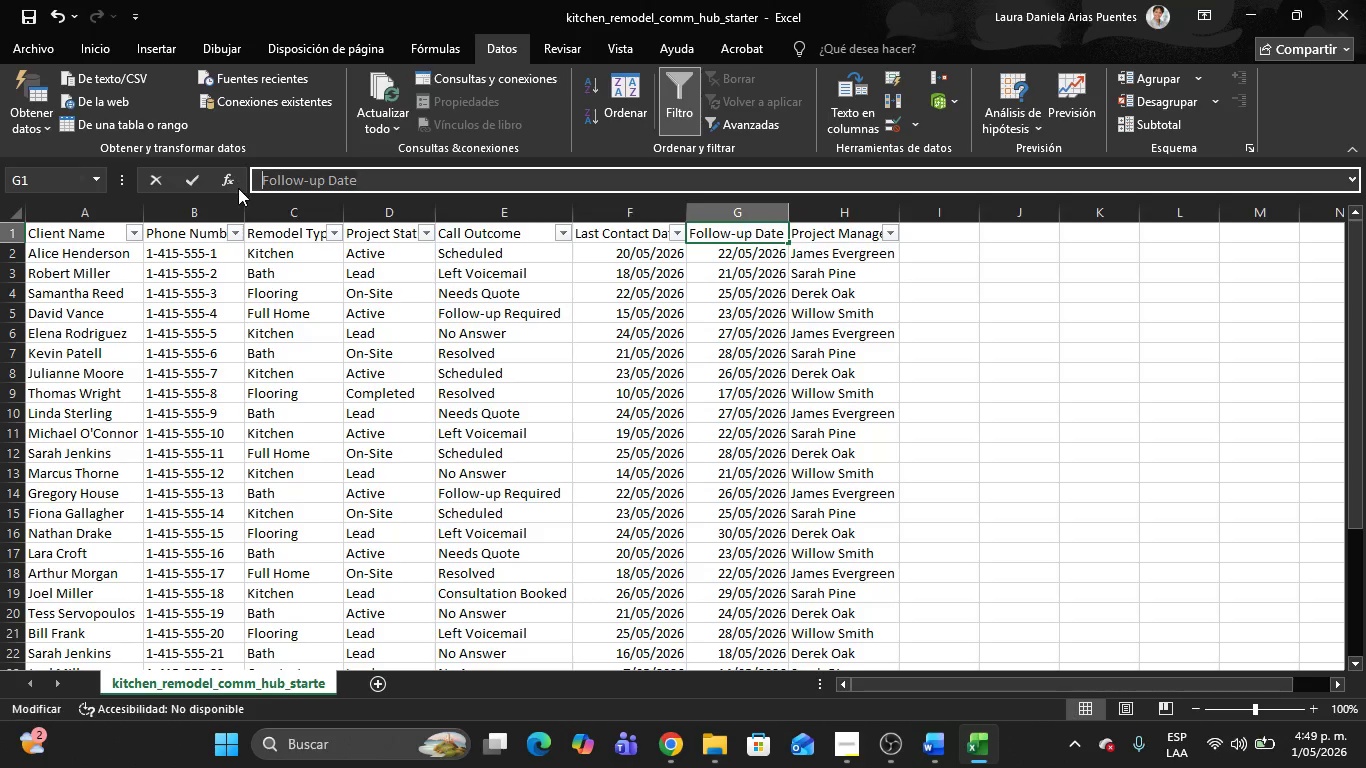 
key(Control+C)
 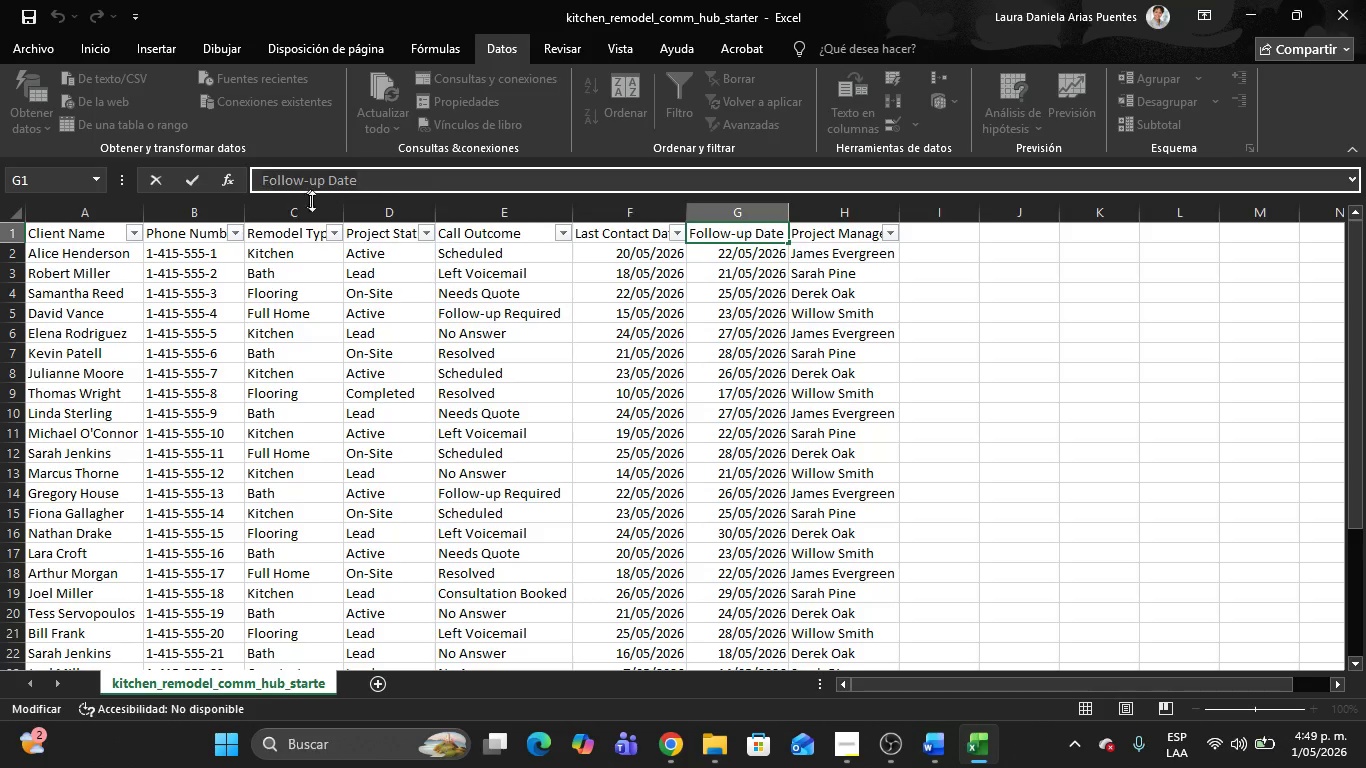 
key(Alt+AltLeft)
 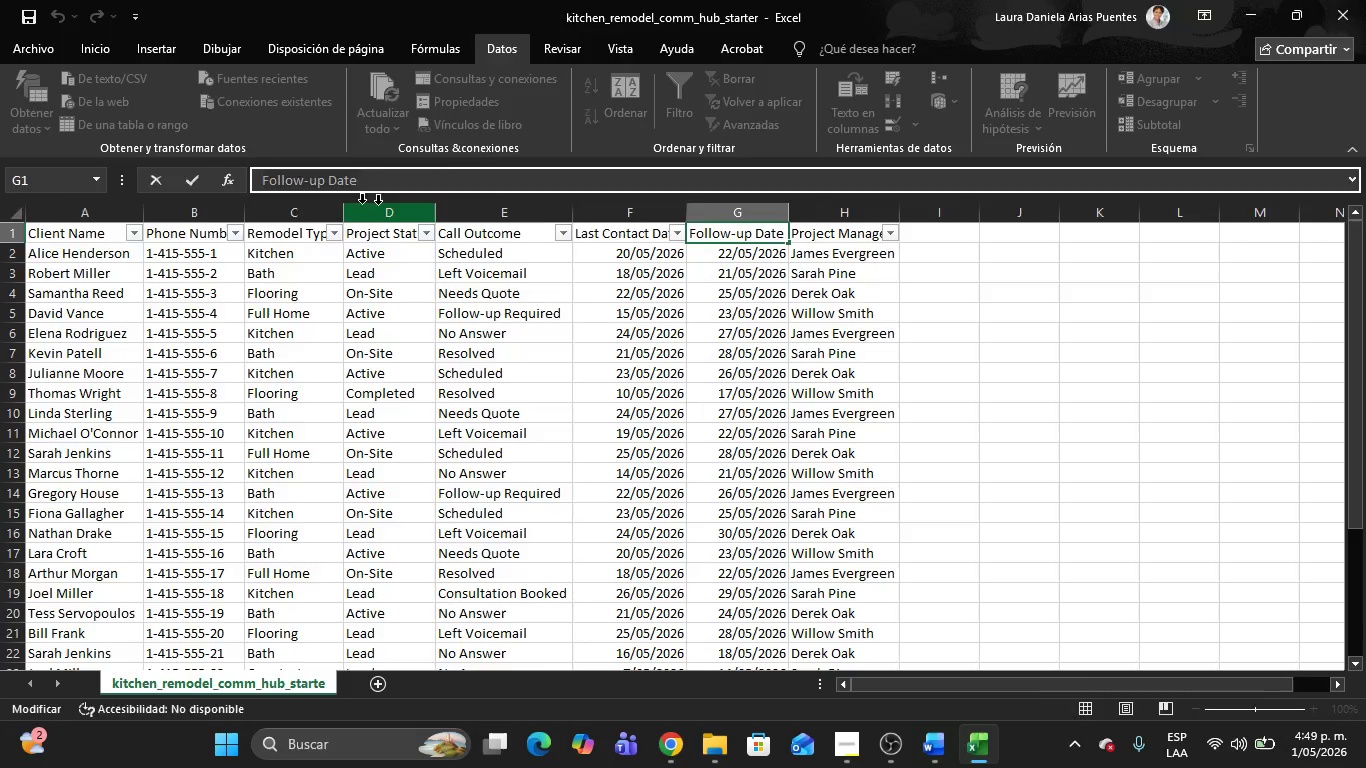 
key(Alt+Tab)
 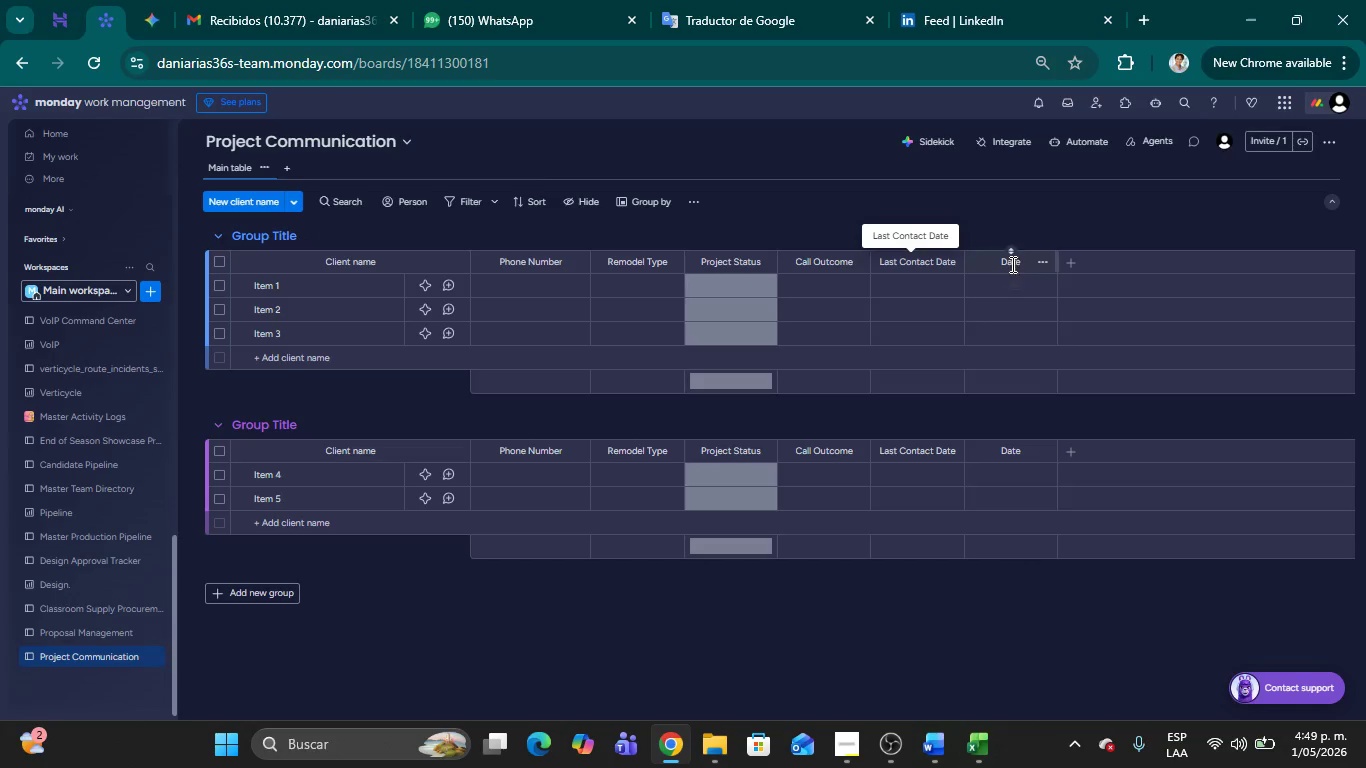 
double_click([1011, 264])
 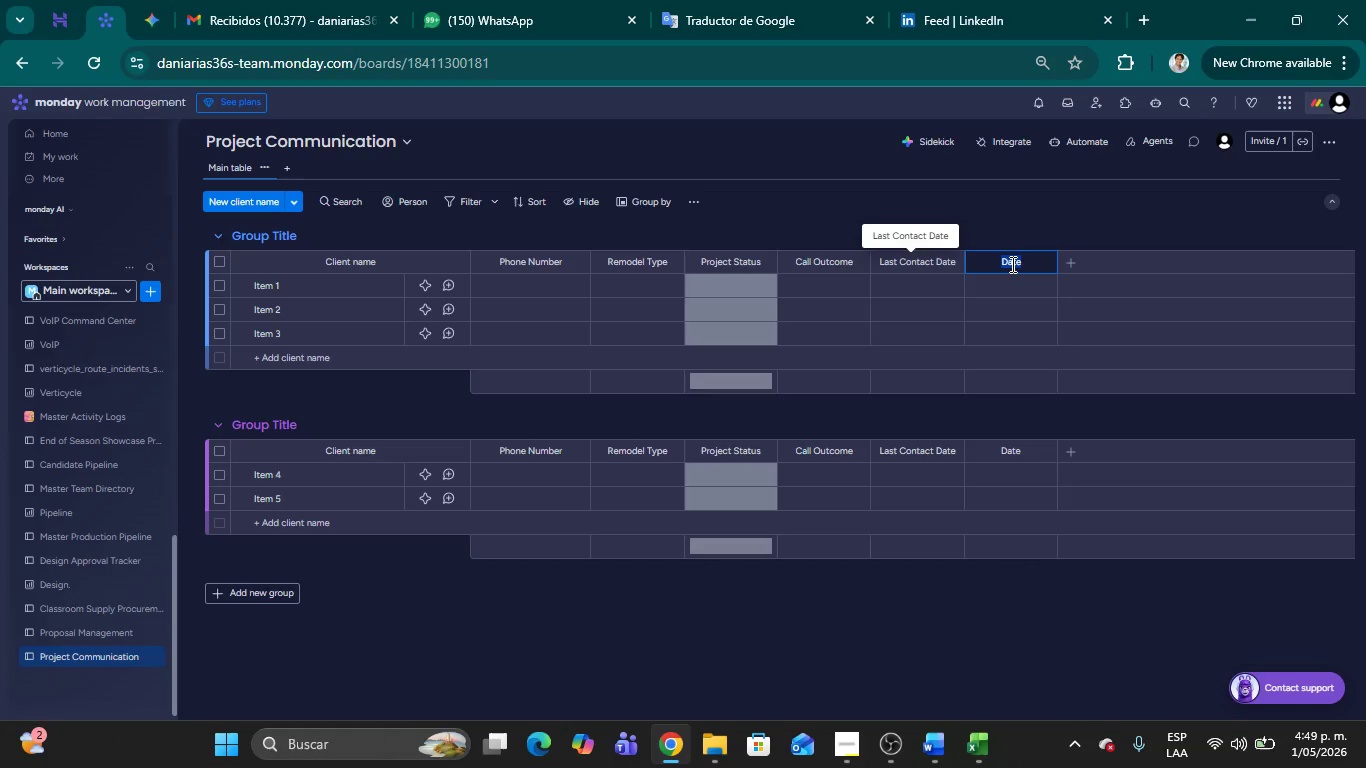 
key(Control+V)
 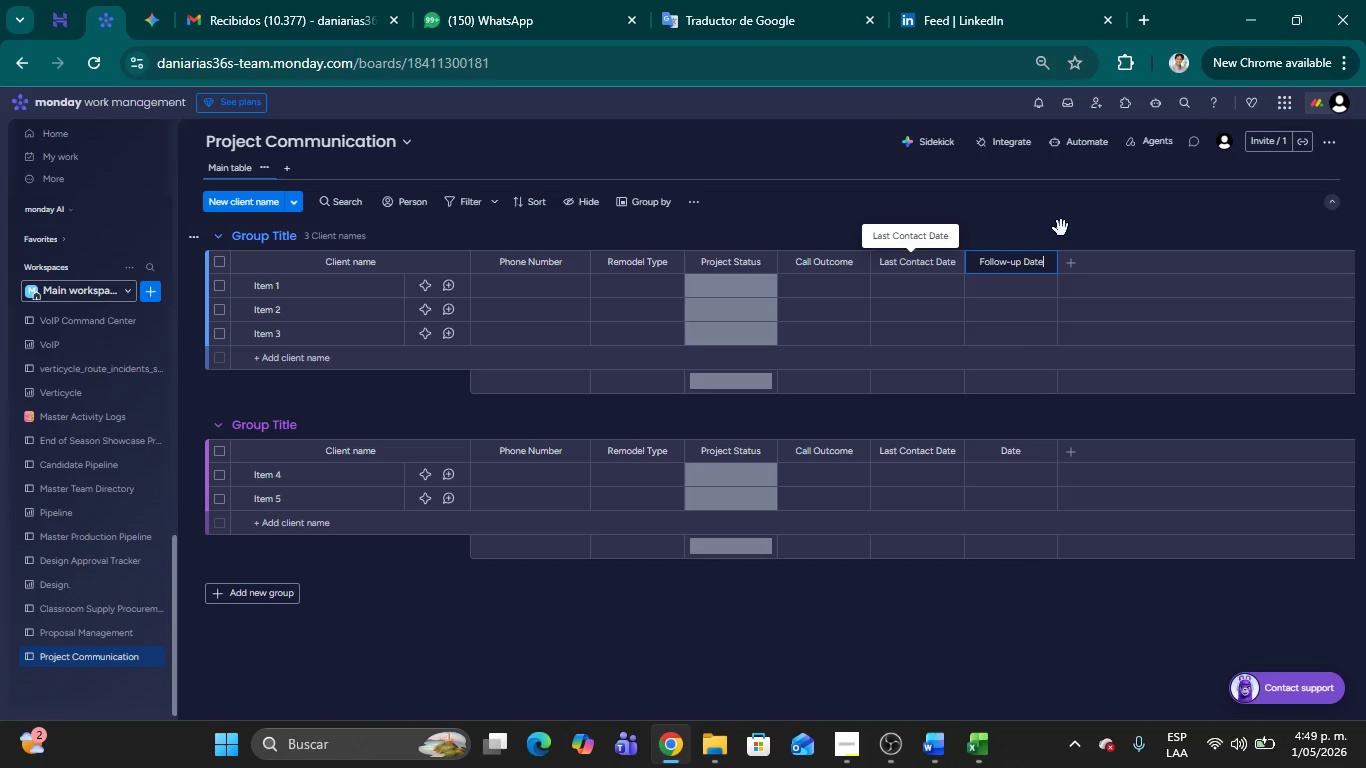 
key(Alt+AltLeft)
 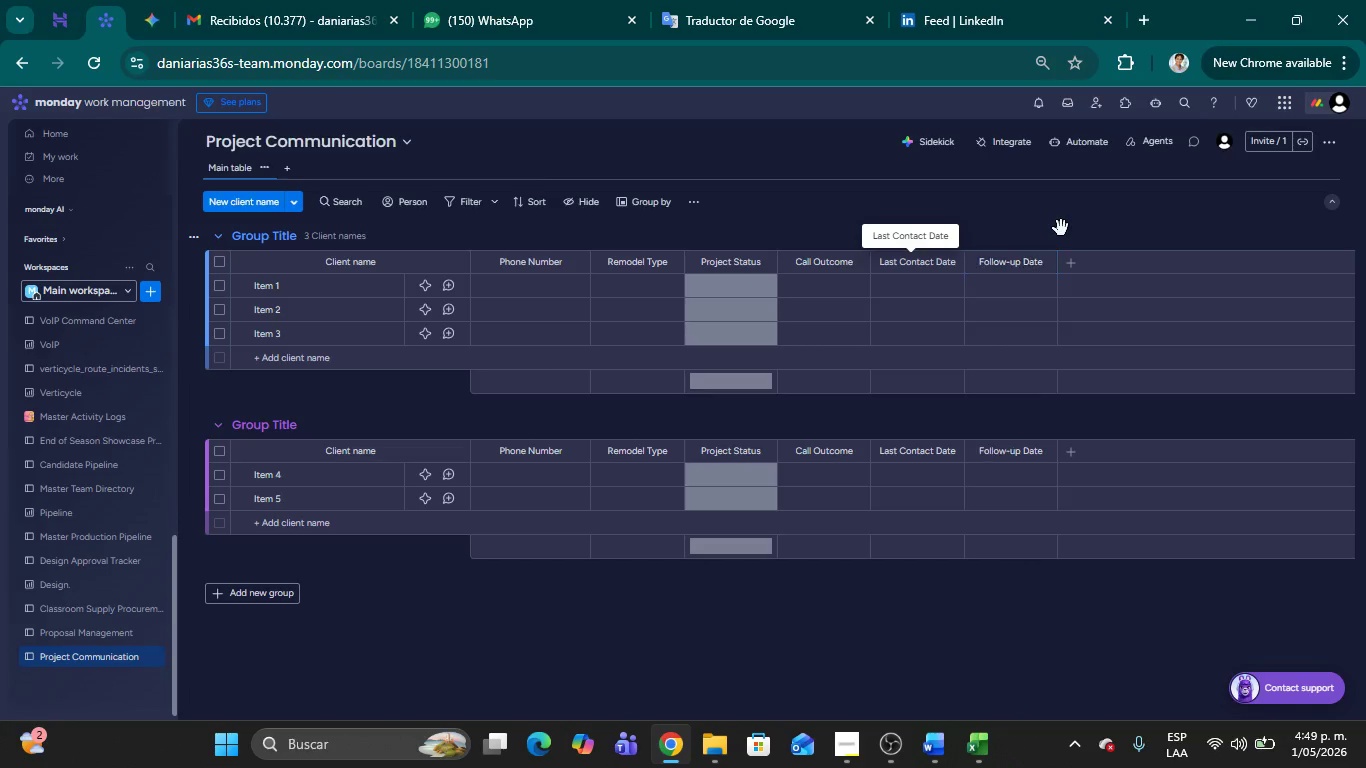 
key(Alt+Tab)
 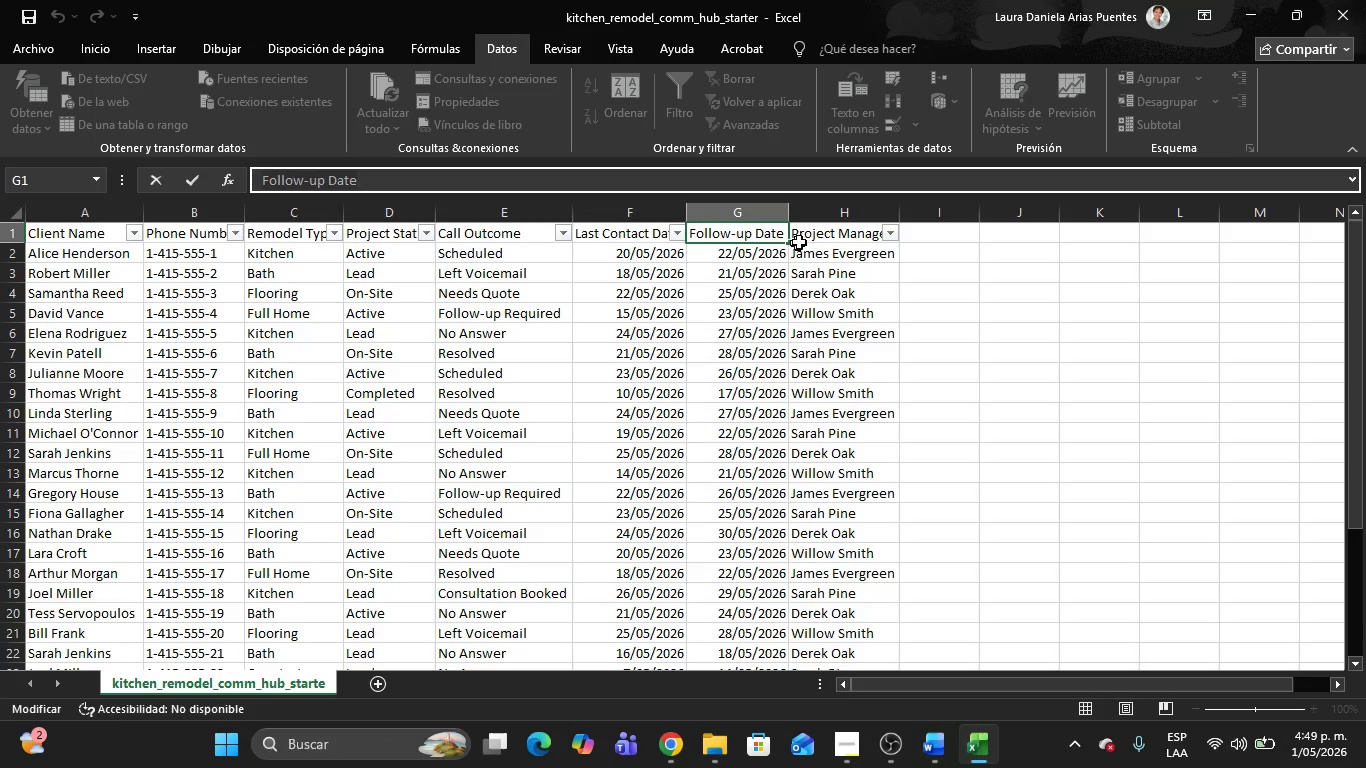 
left_click([808, 236])
 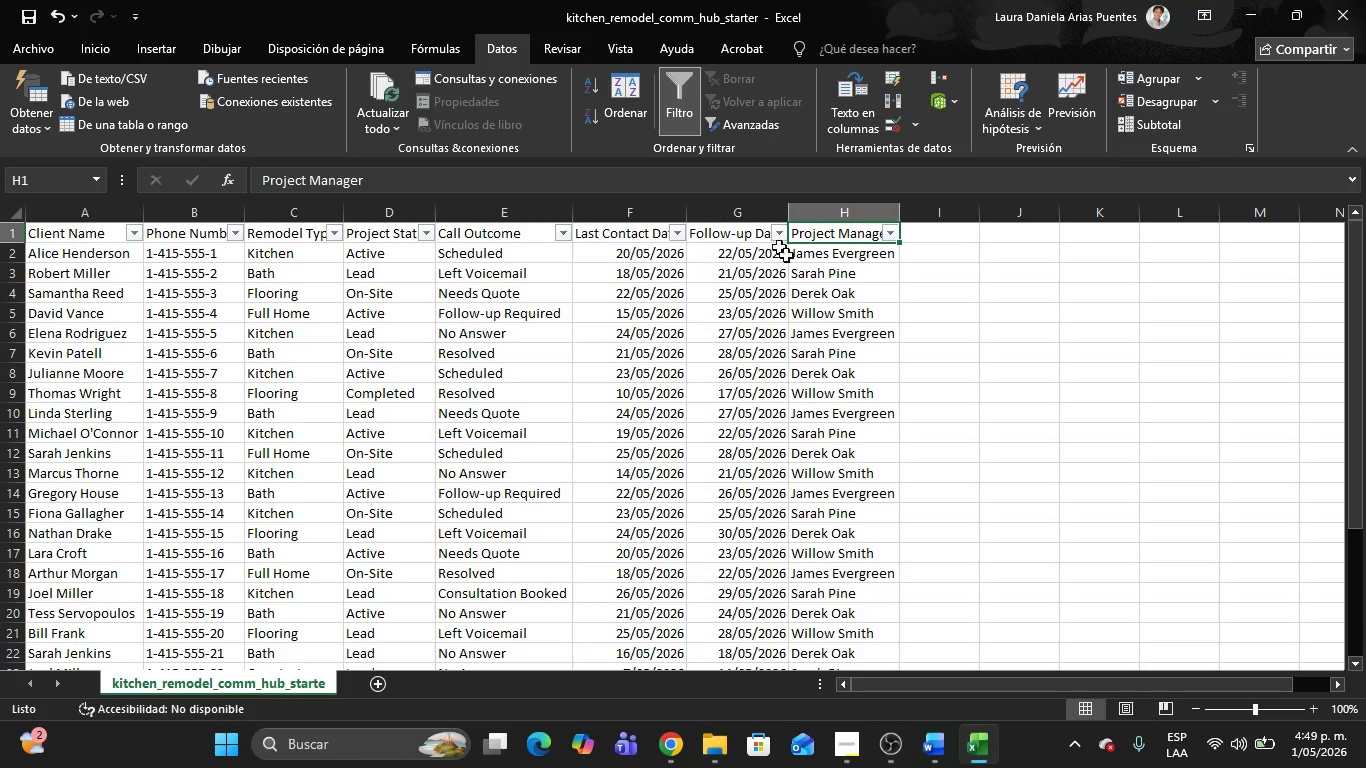 
key(Alt+AltLeft)
 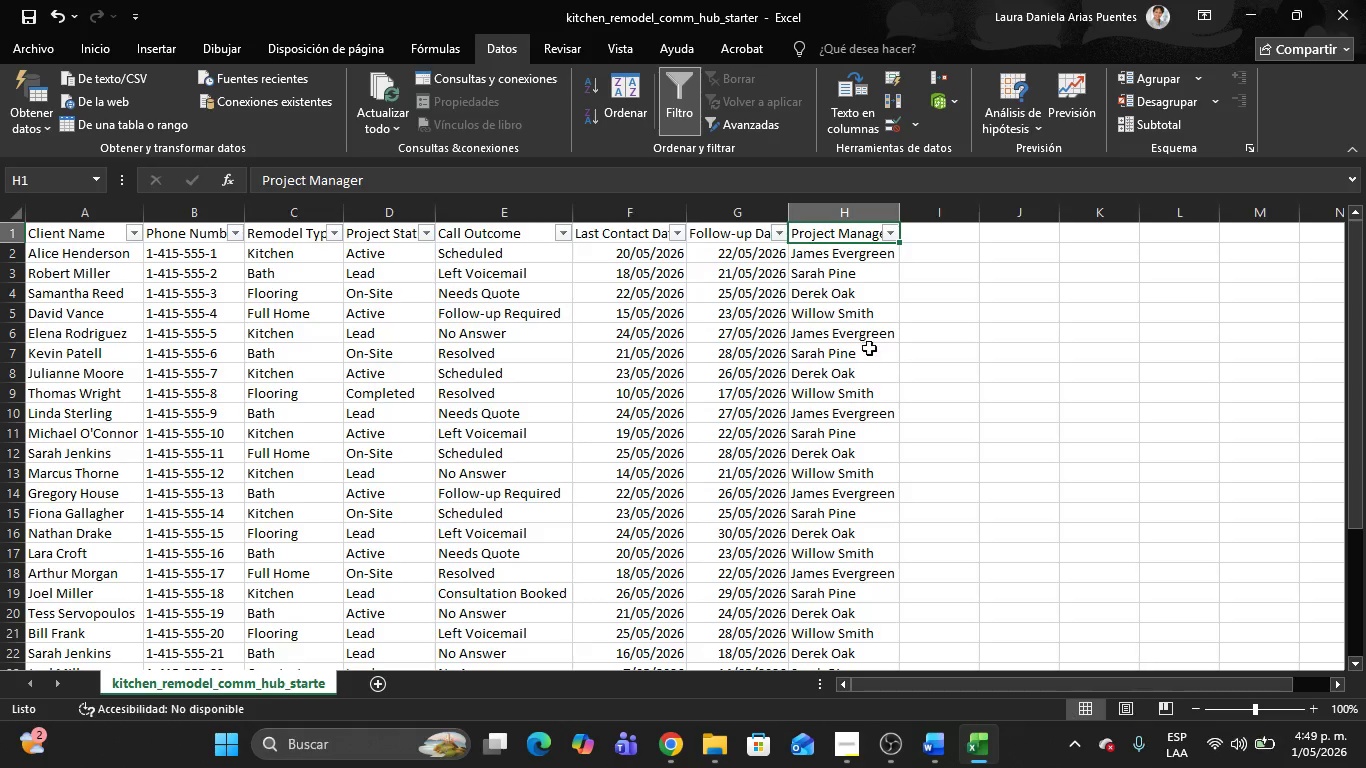 
key(Alt+Tab)
 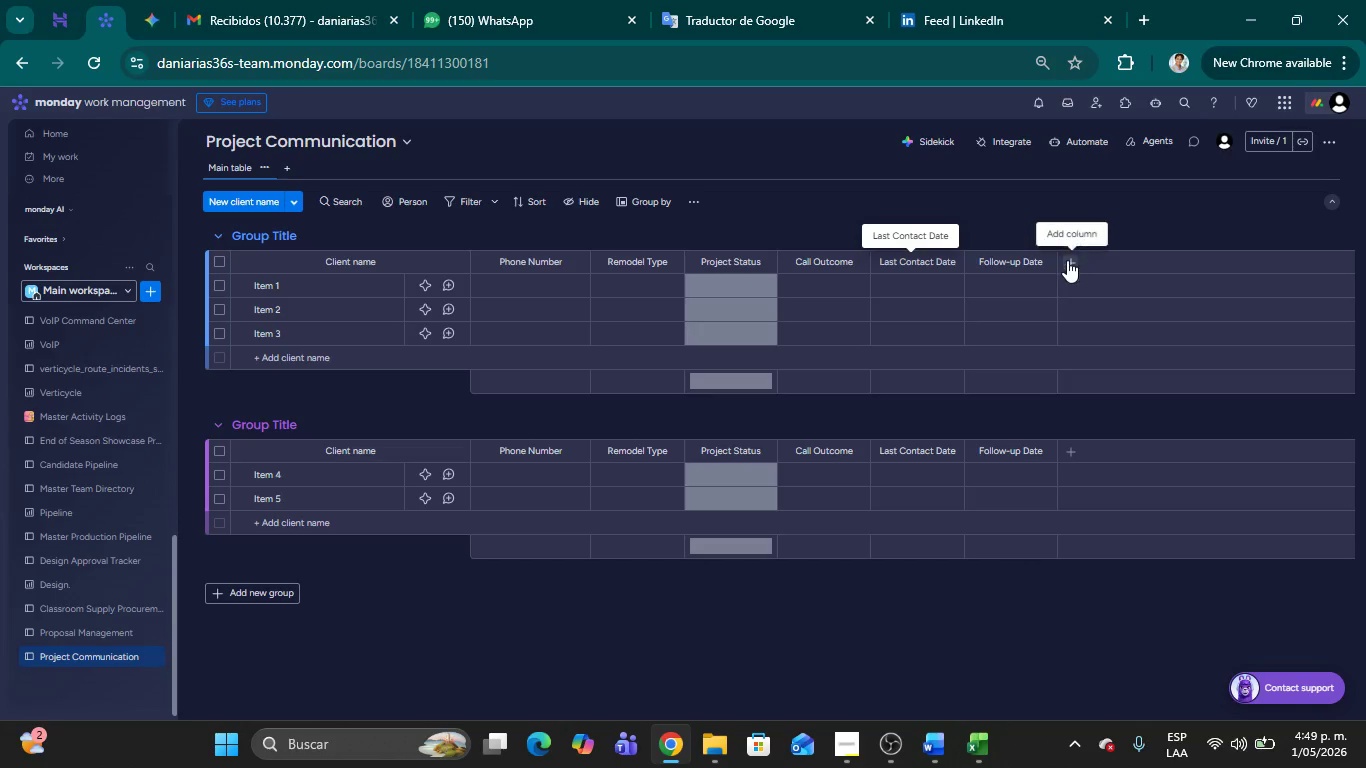 
left_click([1067, 260])
 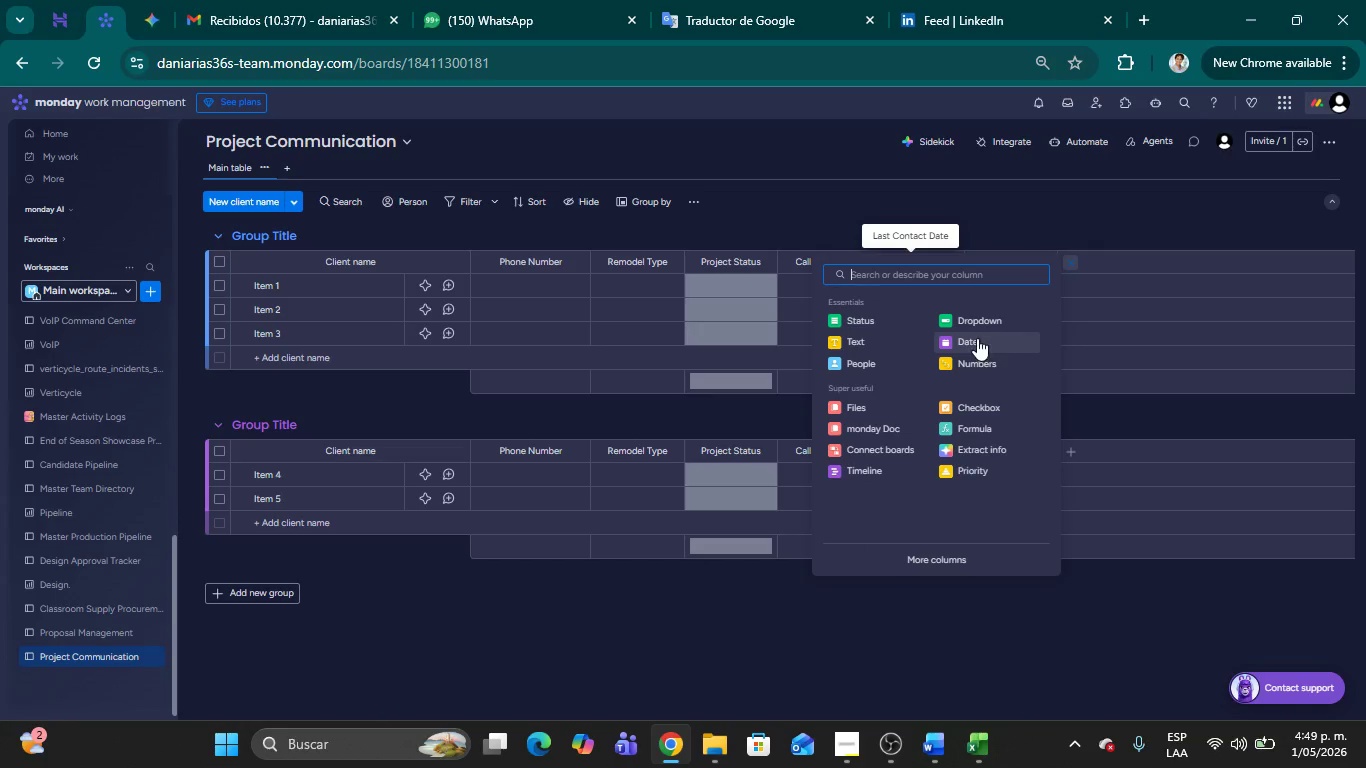 
left_click([1078, 216])
 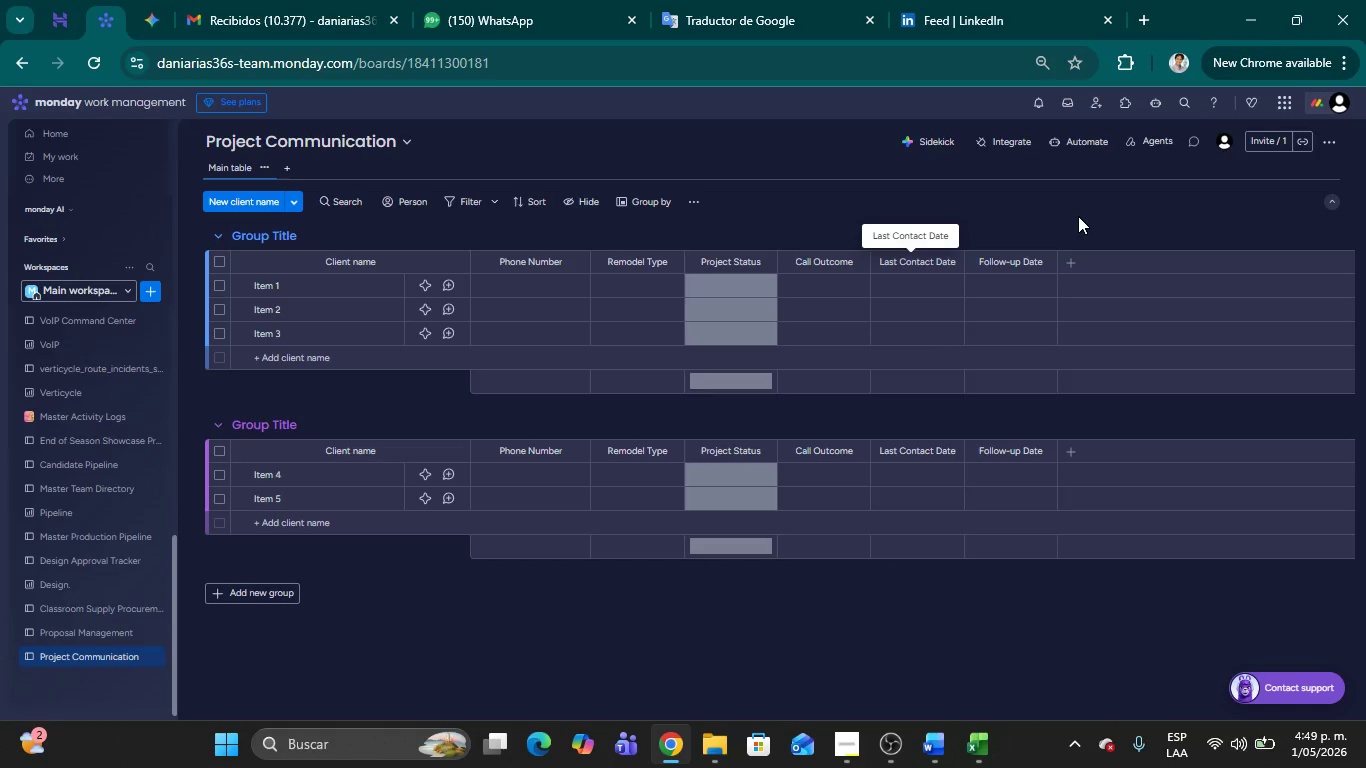 
key(Alt+AltLeft)
 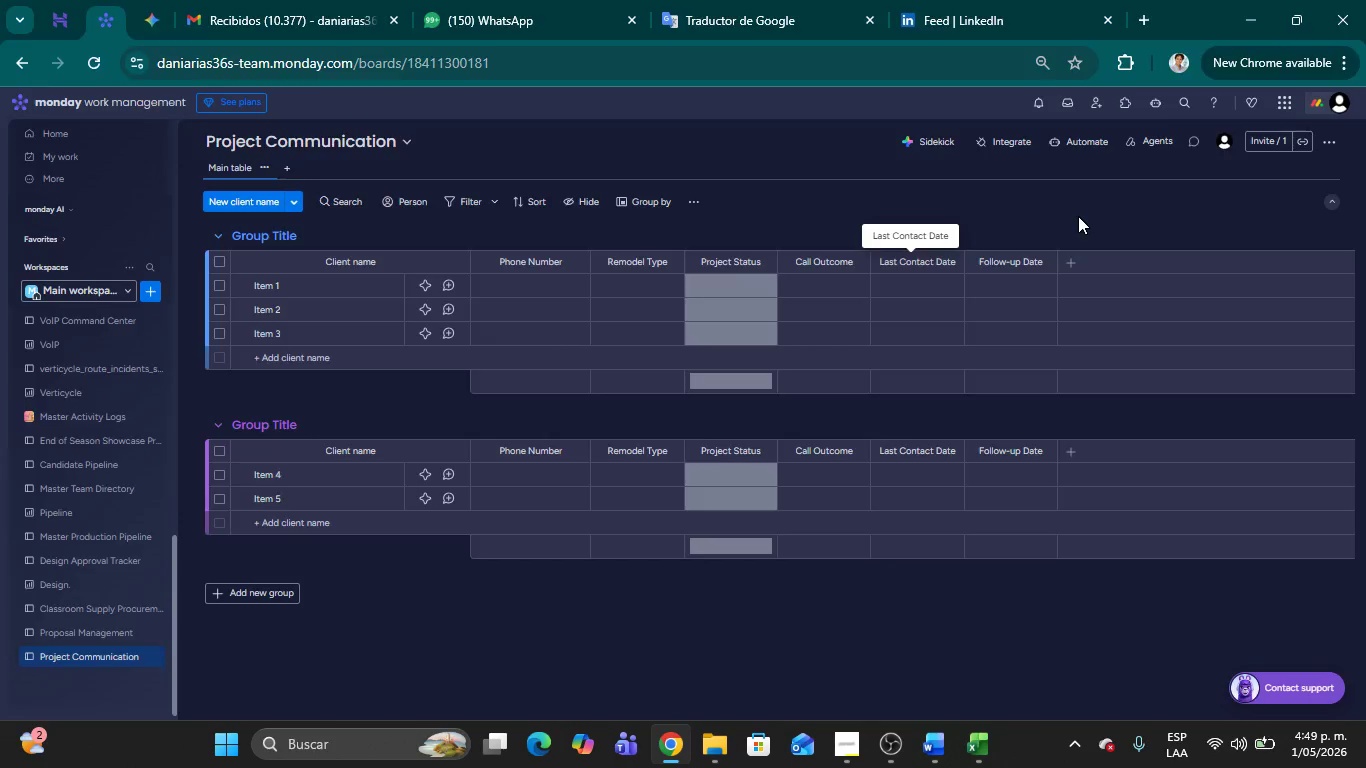 
key(Alt+Tab)
 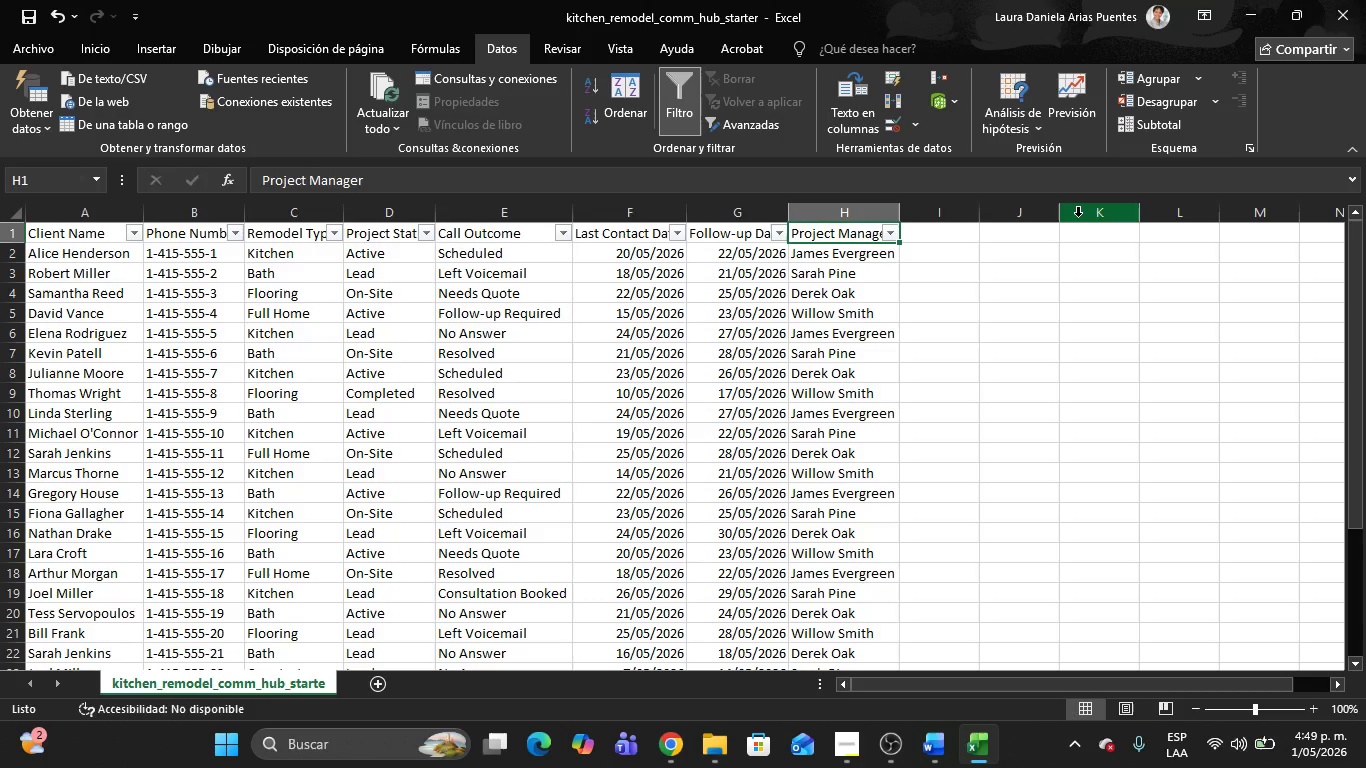 
key(Alt+Tab)
 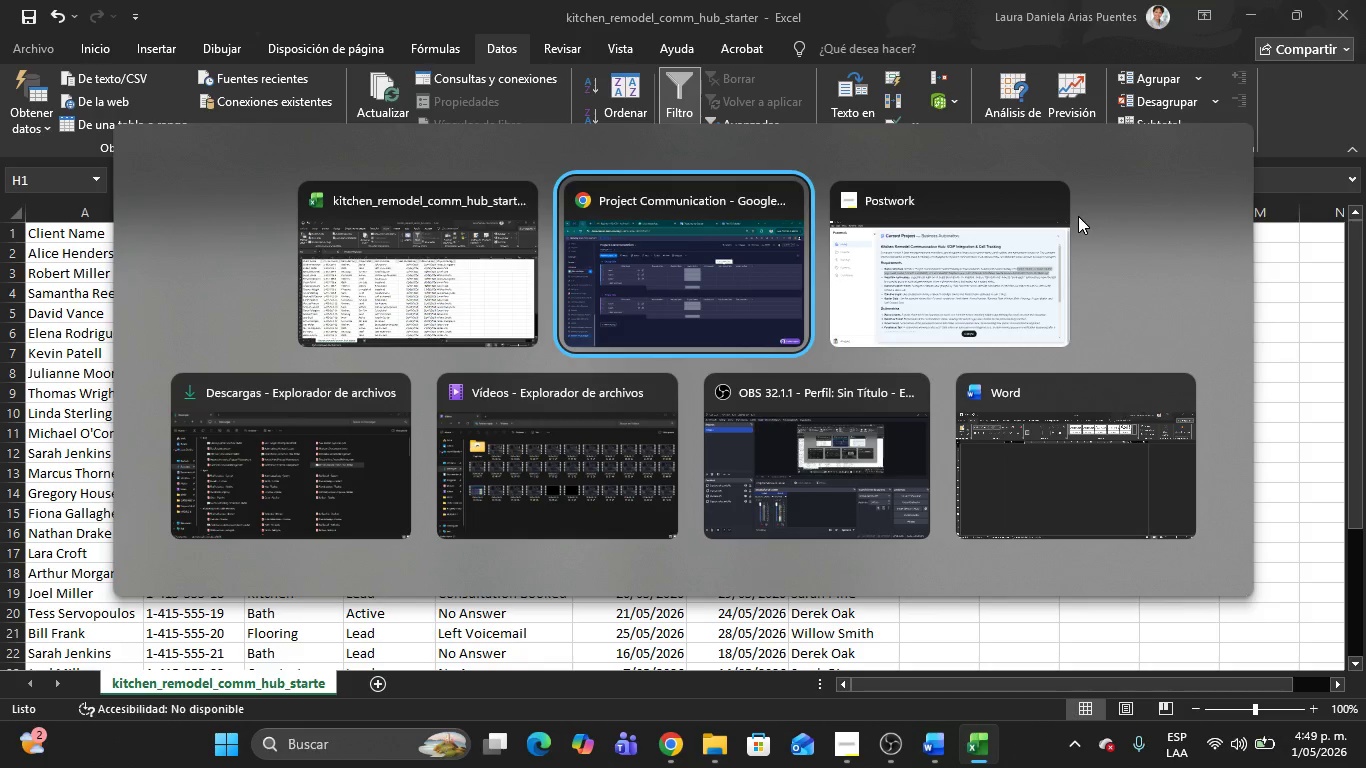 
key(Alt+Tab)